 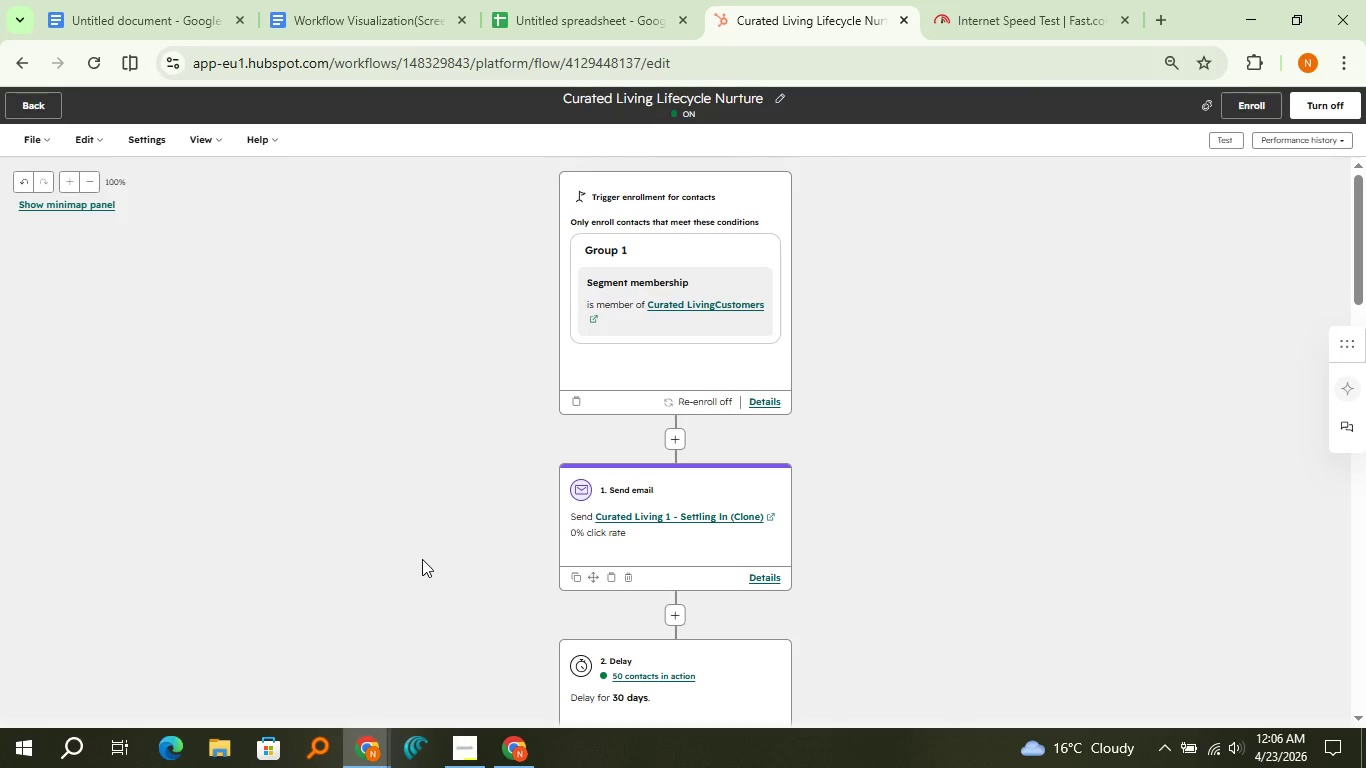 
hold_key(key=ShiftLeft, duration=2.25)
 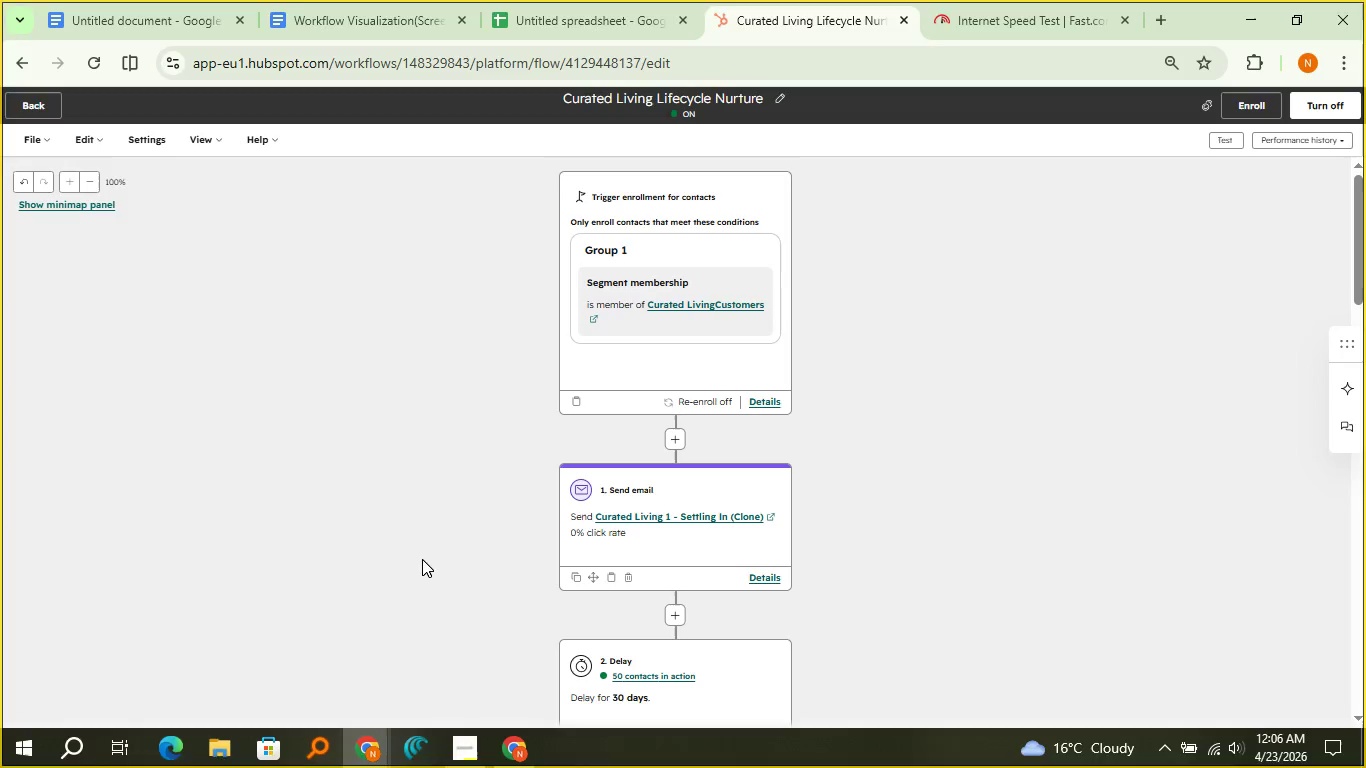 
hold_key(key=MetaLeft, duration=1.97)
 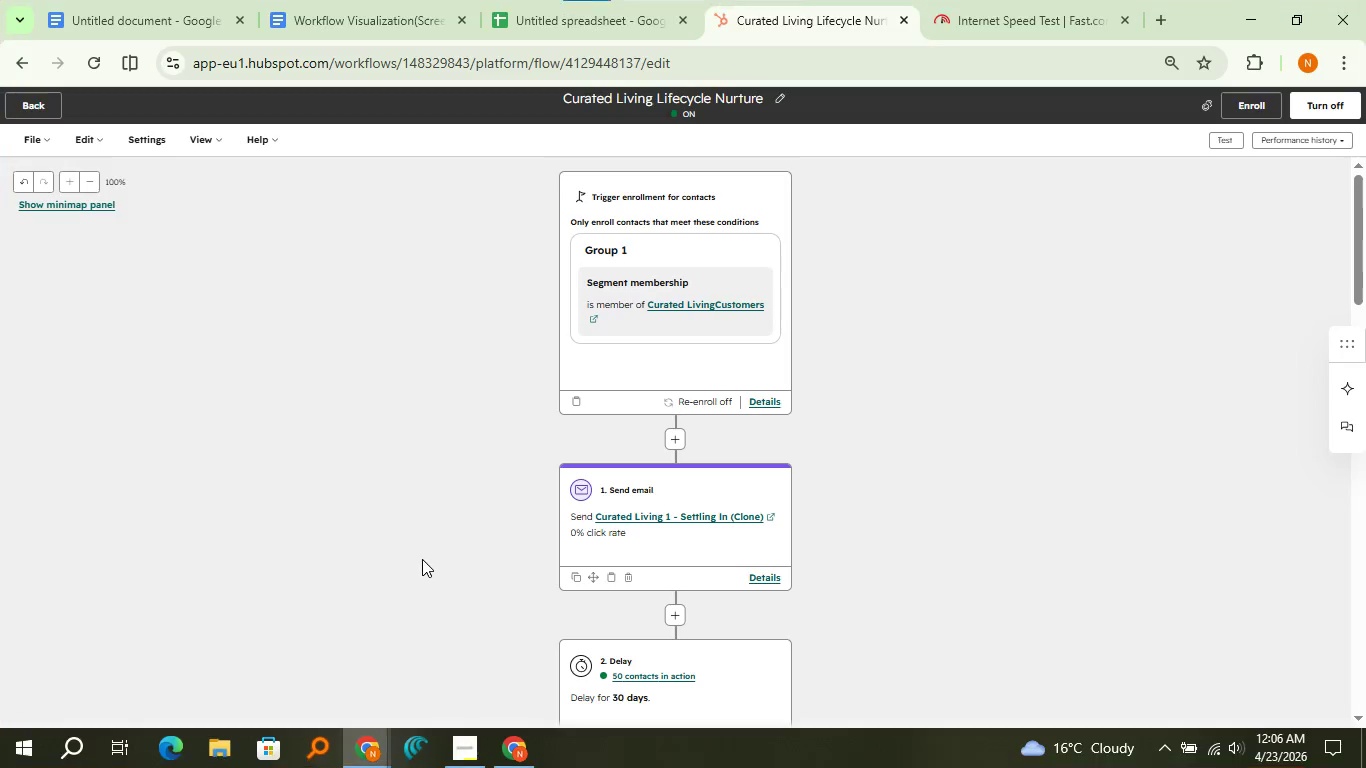 
hold_key(key=S, duration=0.47)
 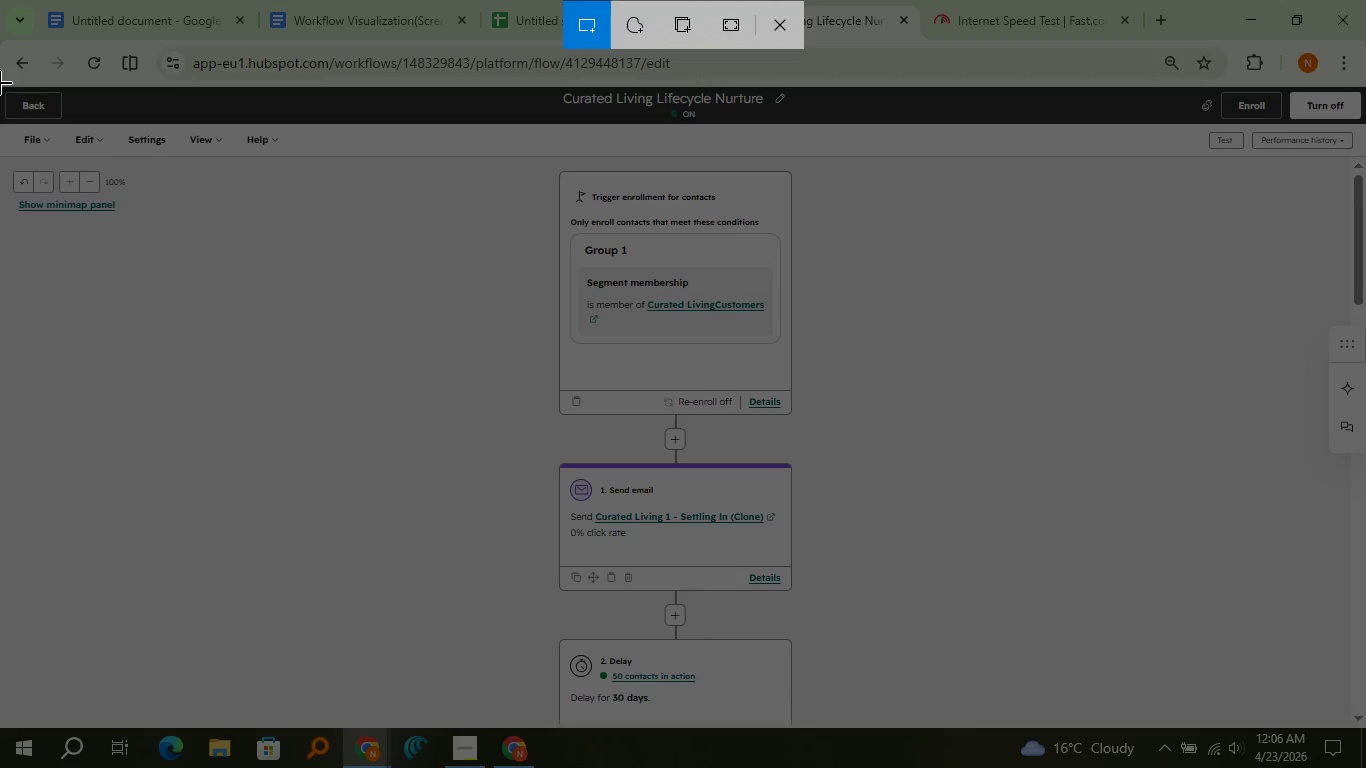 
left_click_drag(start_coordinate=[0, 86], to_coordinate=[1365, 637])
 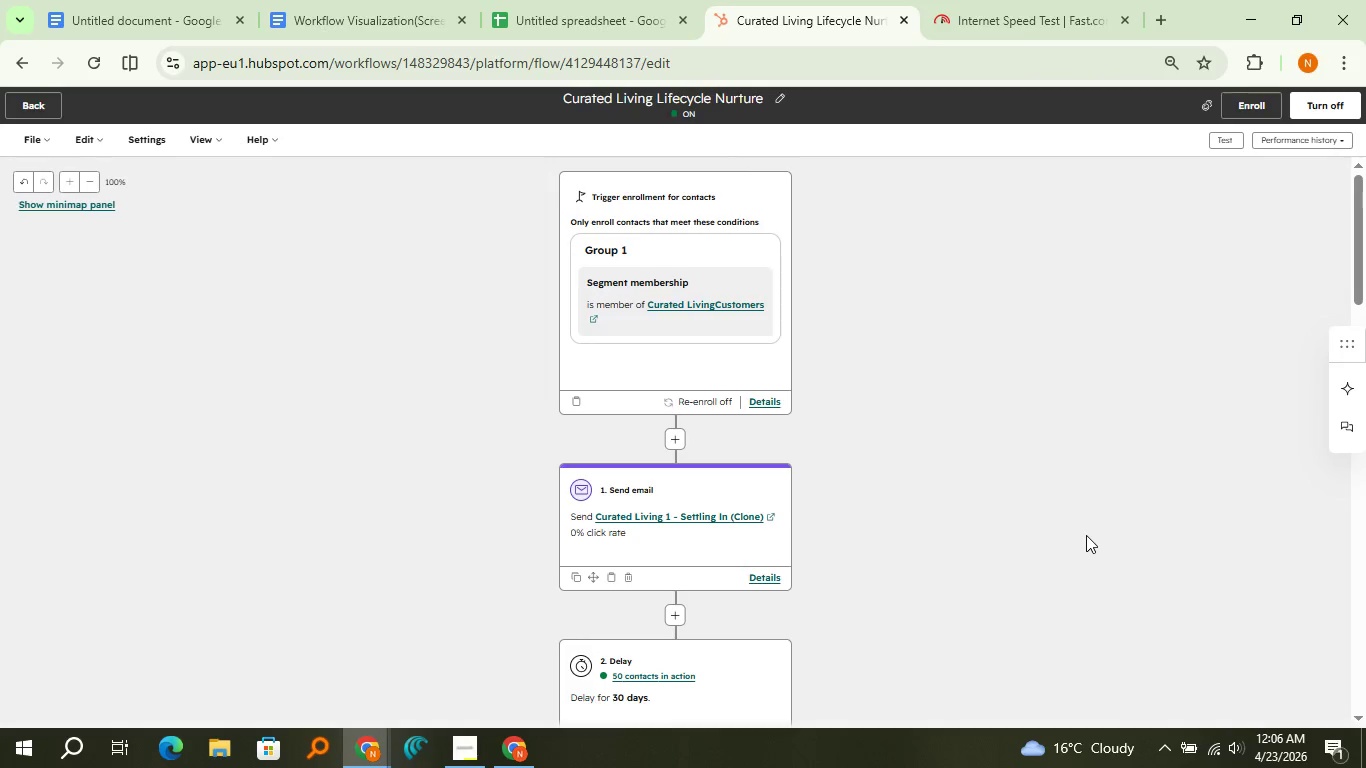 
left_click([1099, 517])
 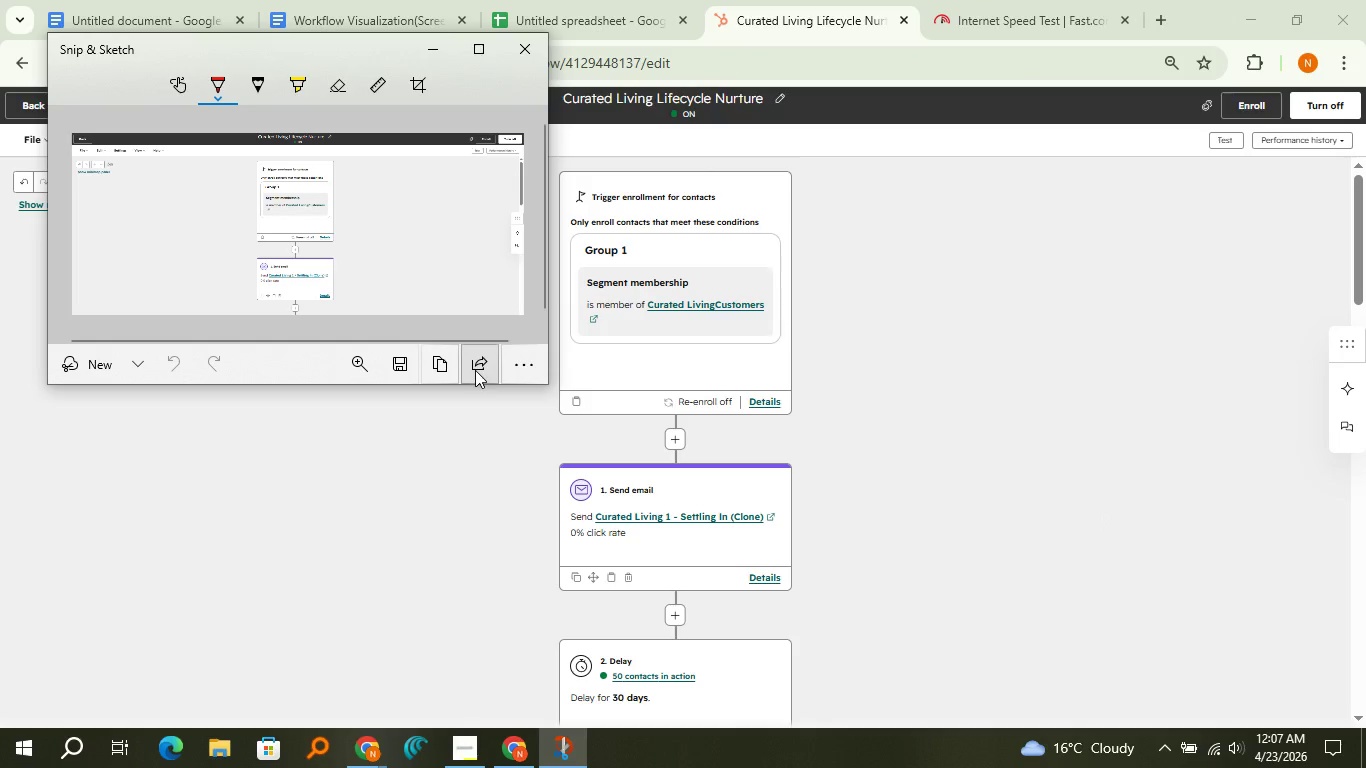 
left_click([454, 365])
 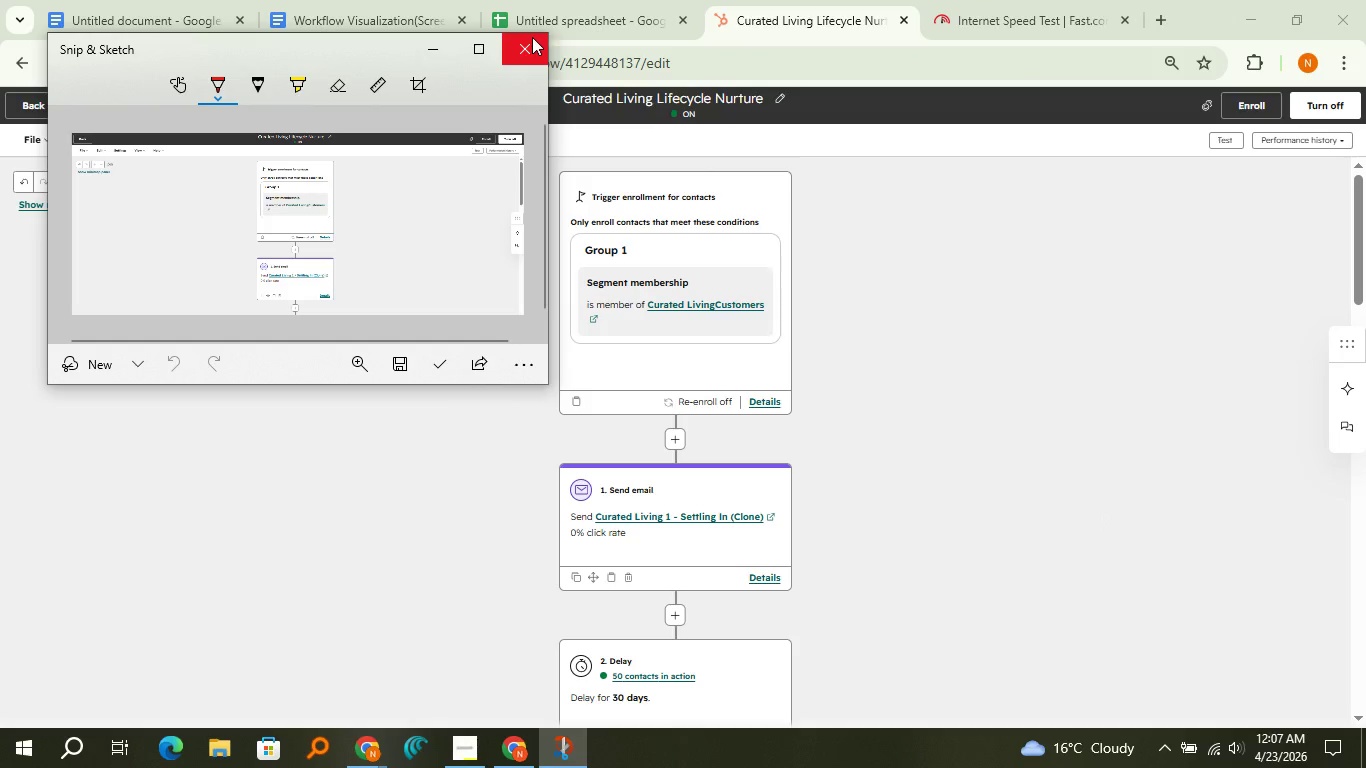 
left_click([532, 37])
 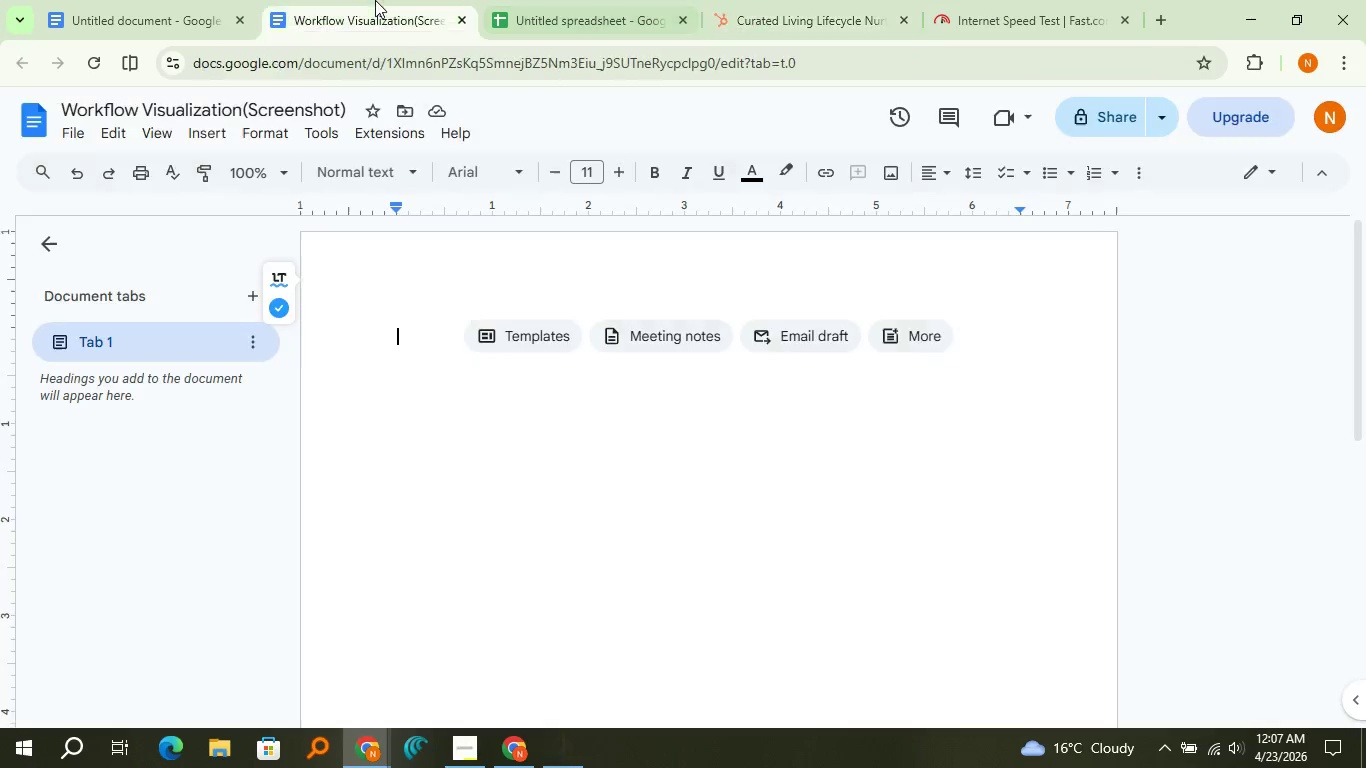 
double_click([375, 0])
 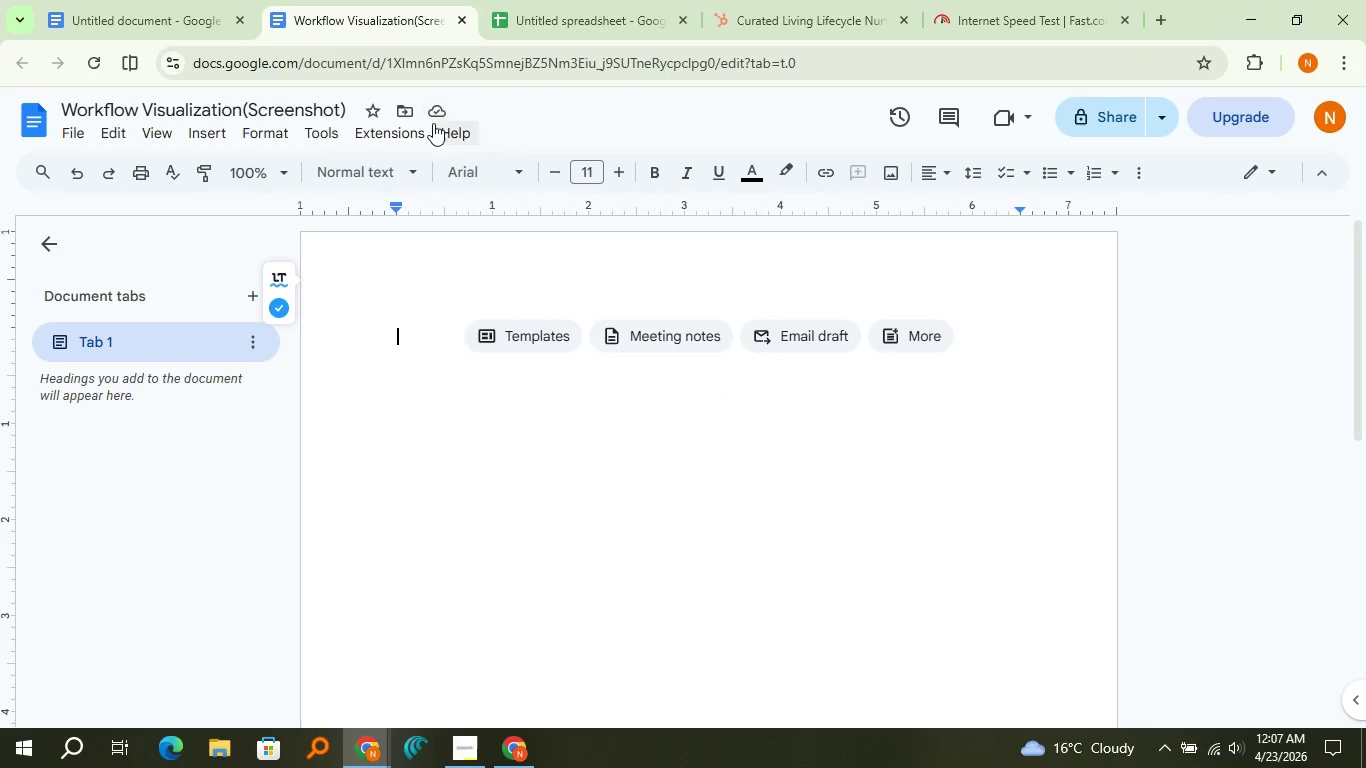 
key(Control+V)
 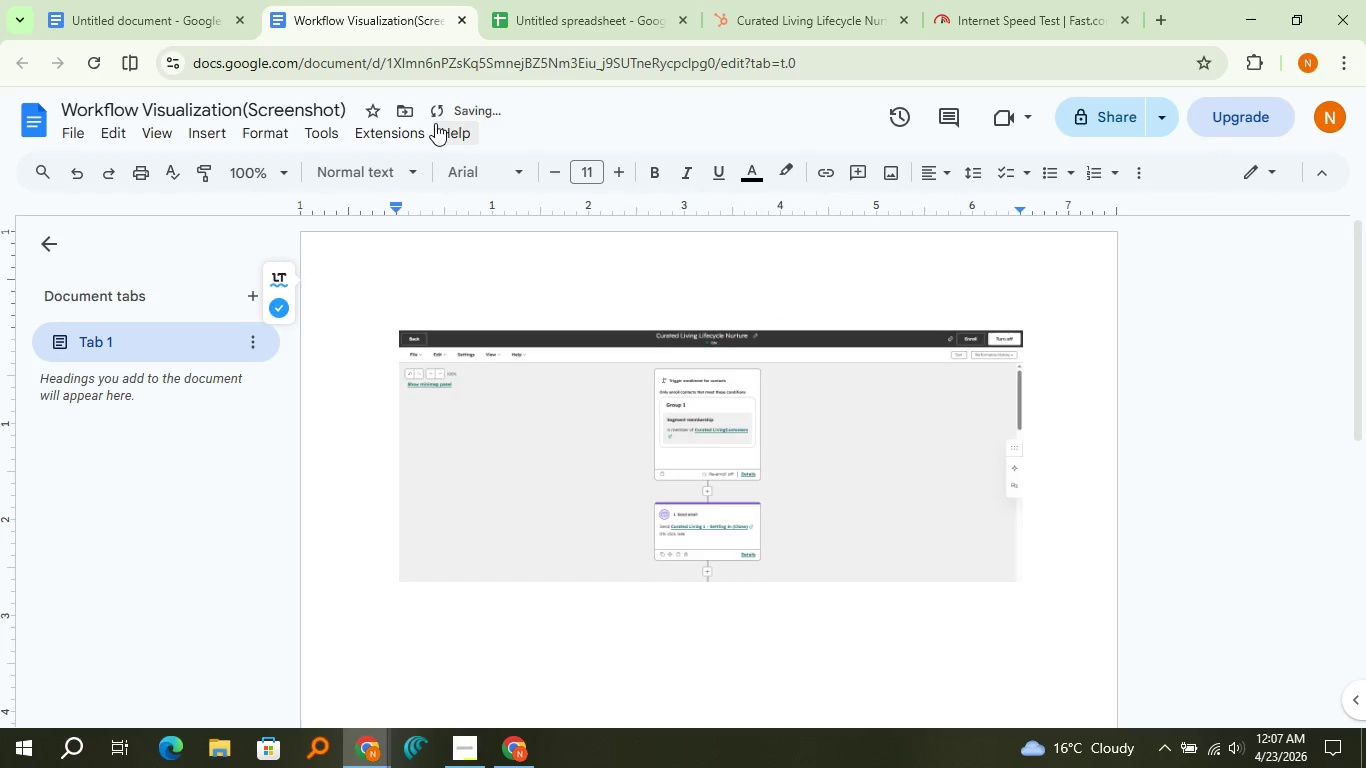 
key(Enter)
 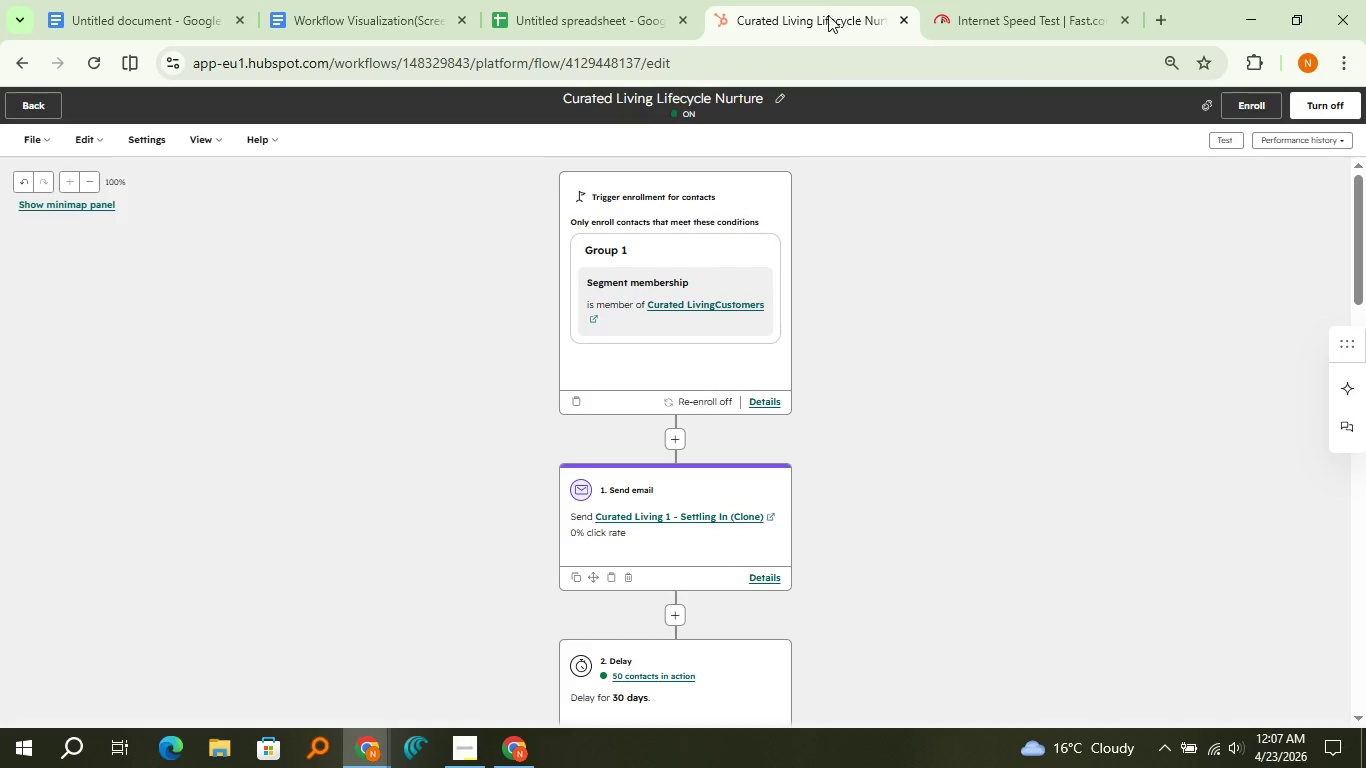 
scroll: coordinate [782, 305], scroll_direction: down, amount: 4.0
 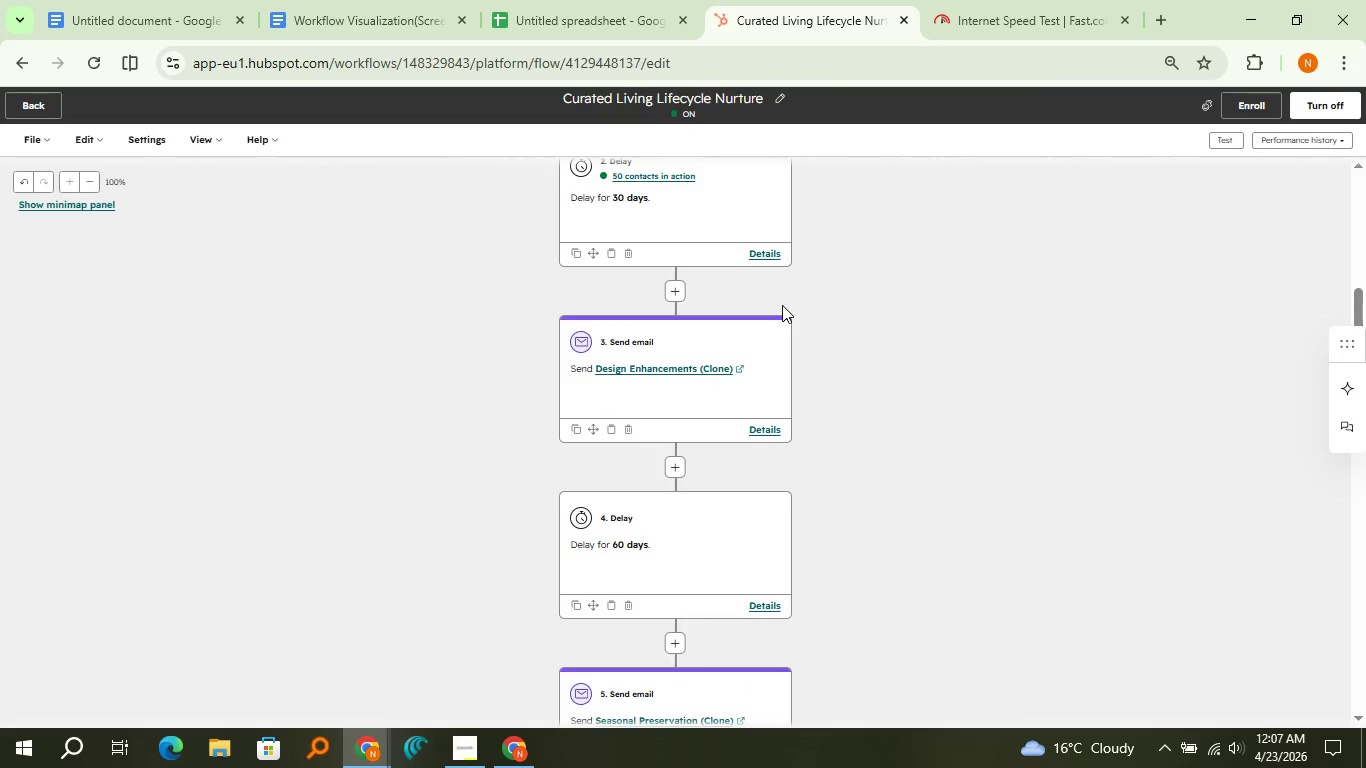 
scroll: coordinate [782, 305], scroll_direction: up, amount: 1.0
 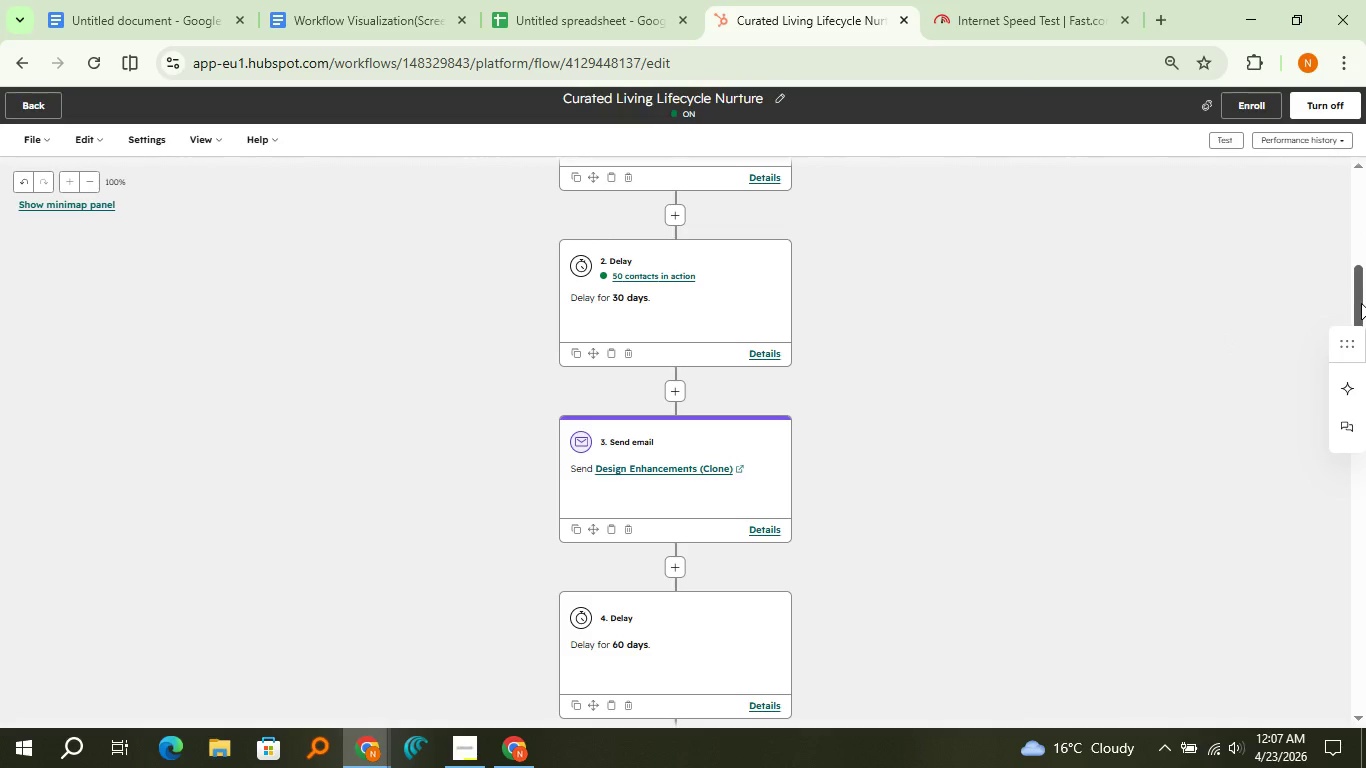 
left_click_drag(start_coordinate=[1358, 303], to_coordinate=[1358, 315])
 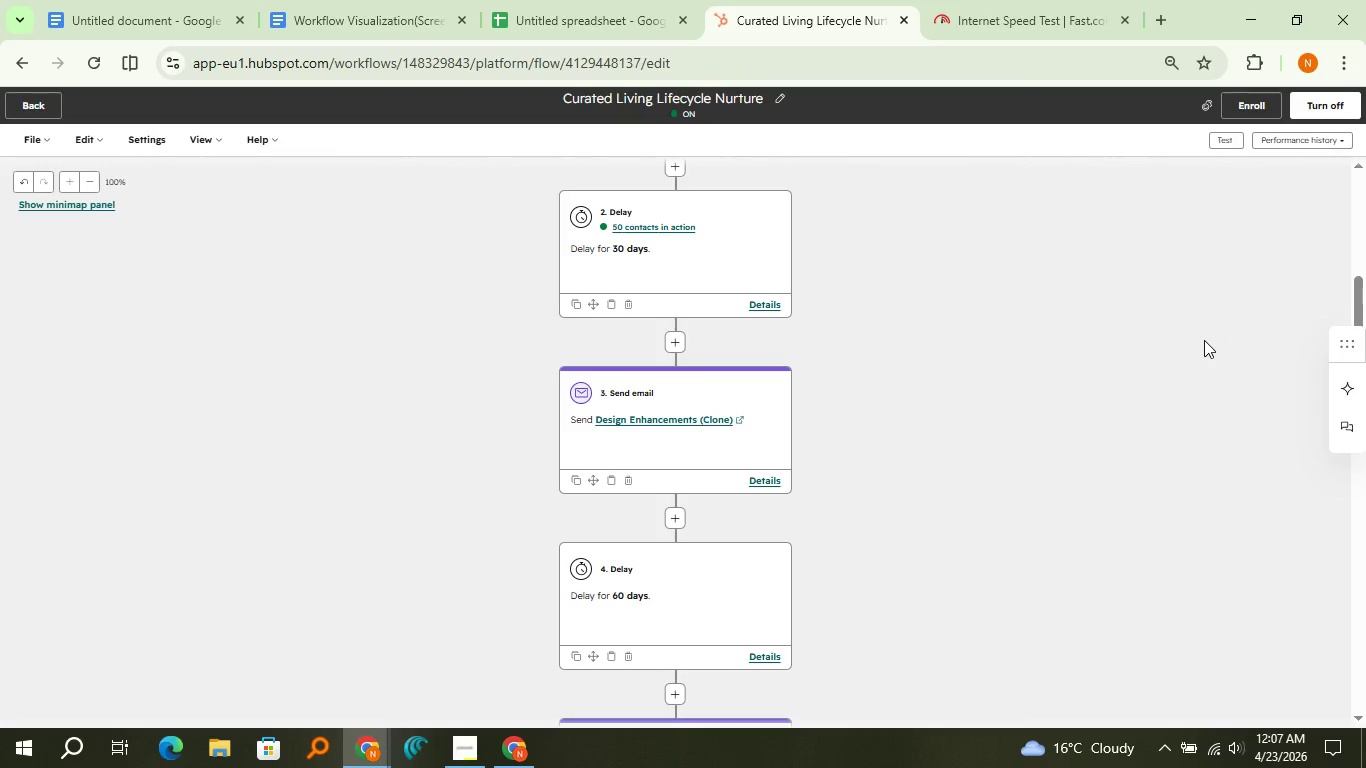 
key(Meta+Shift+S)
 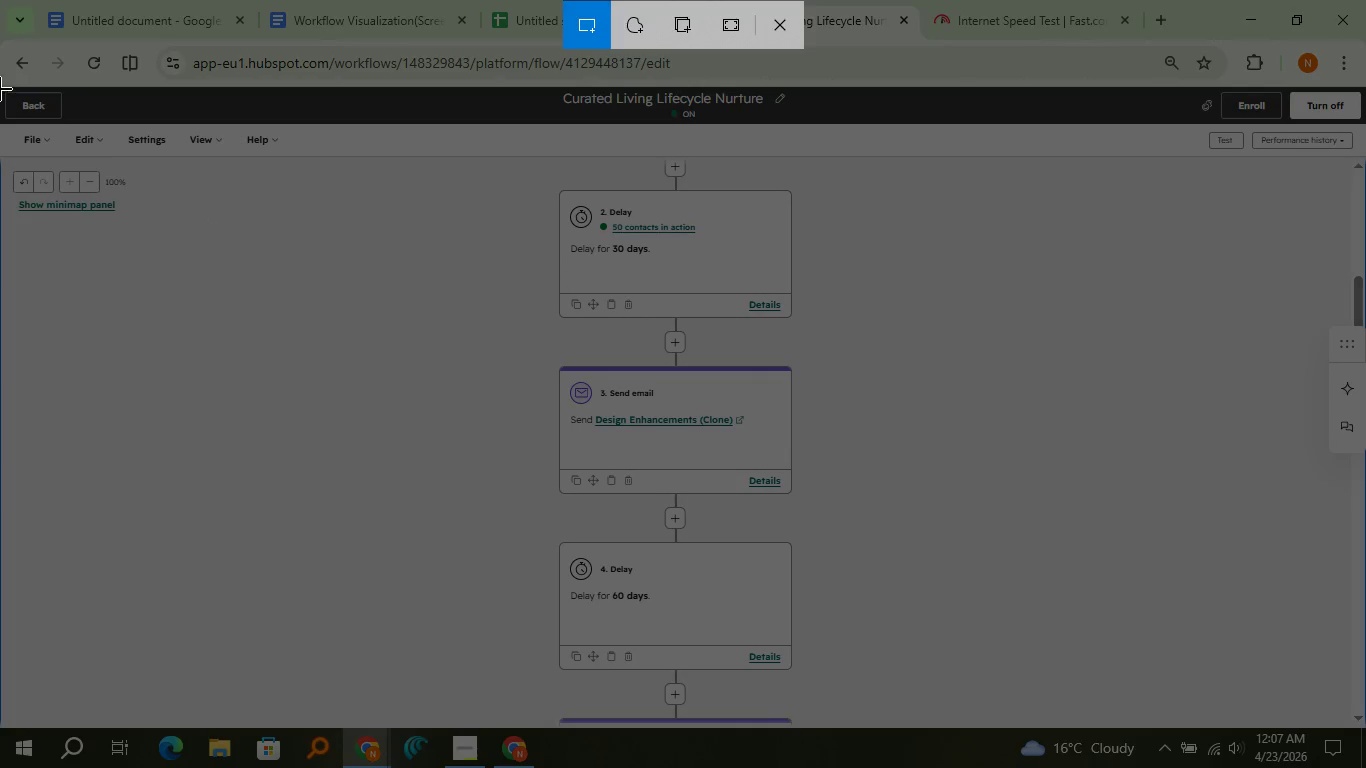 
left_click_drag(start_coordinate=[0, 89], to_coordinate=[1365, 717])
 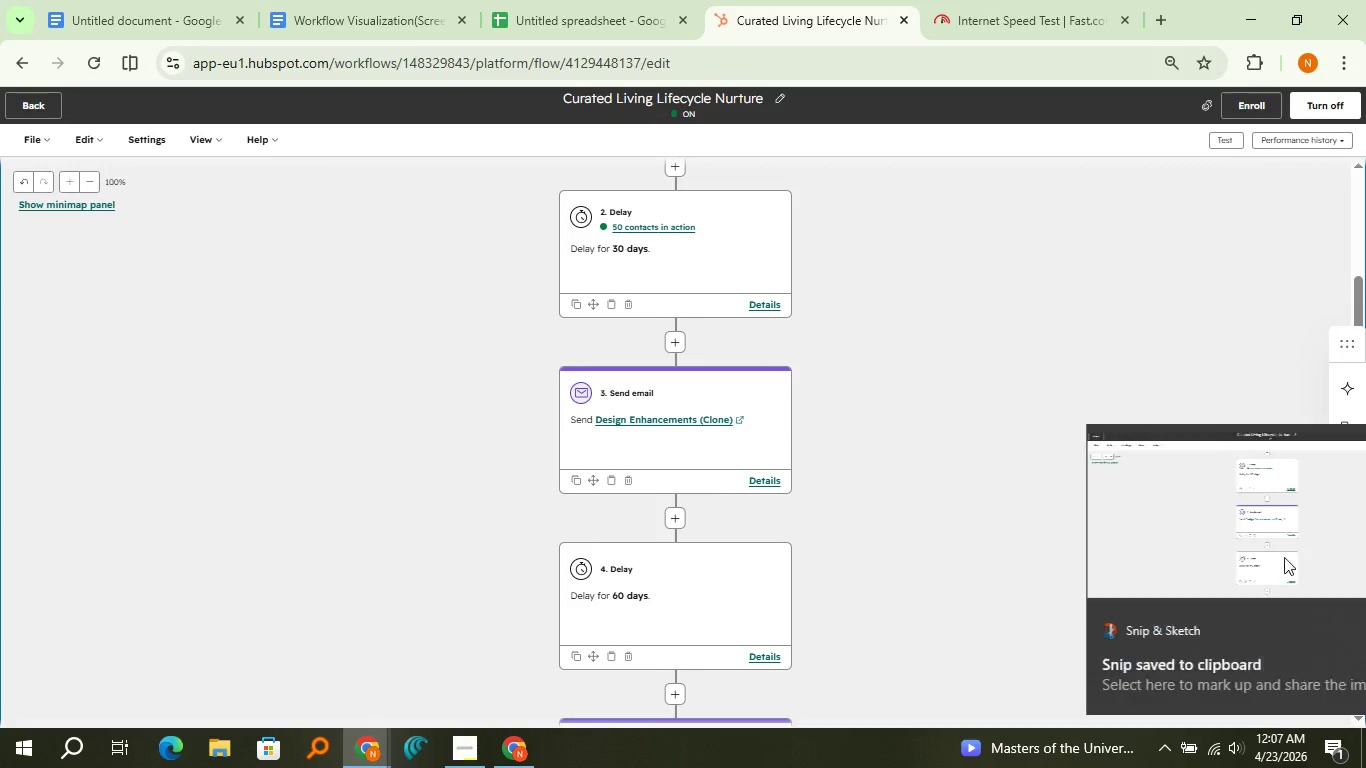 
left_click([1213, 508])
 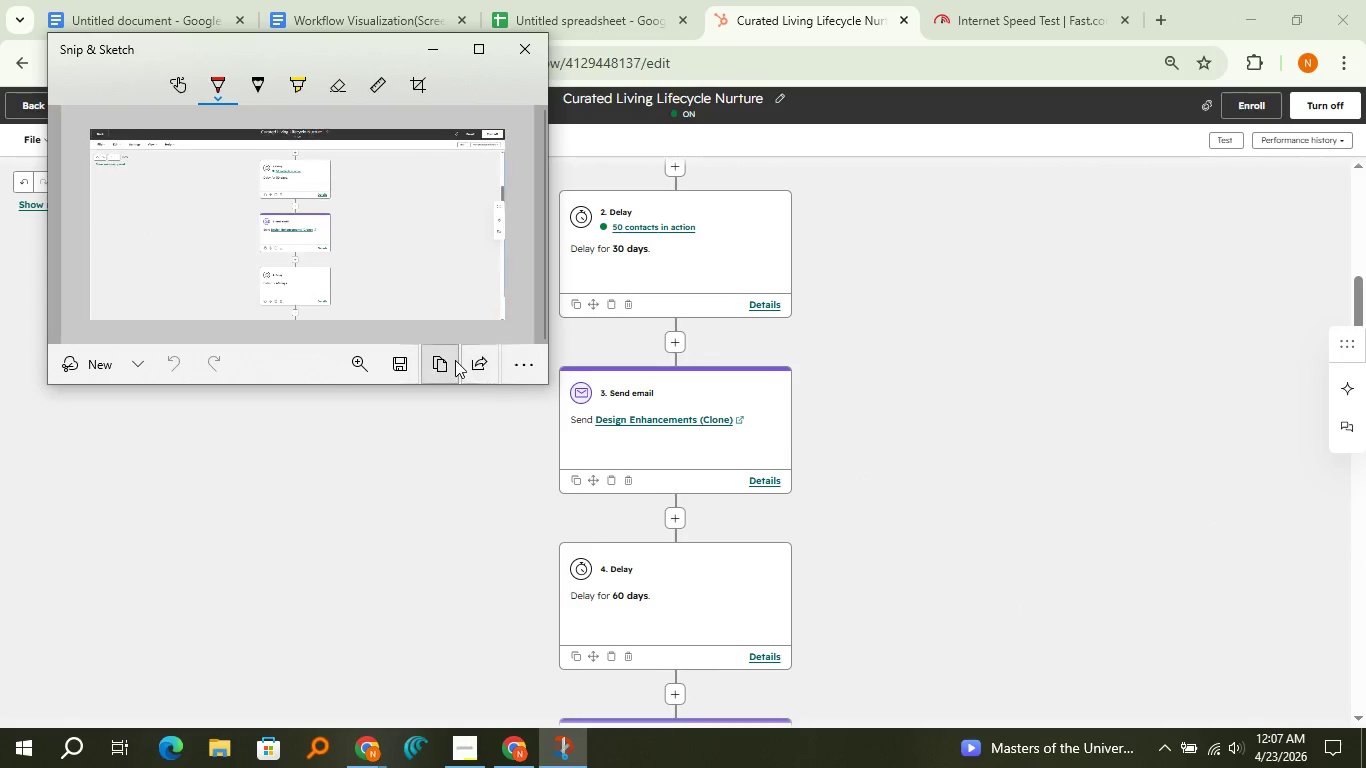 
left_click([452, 359])
 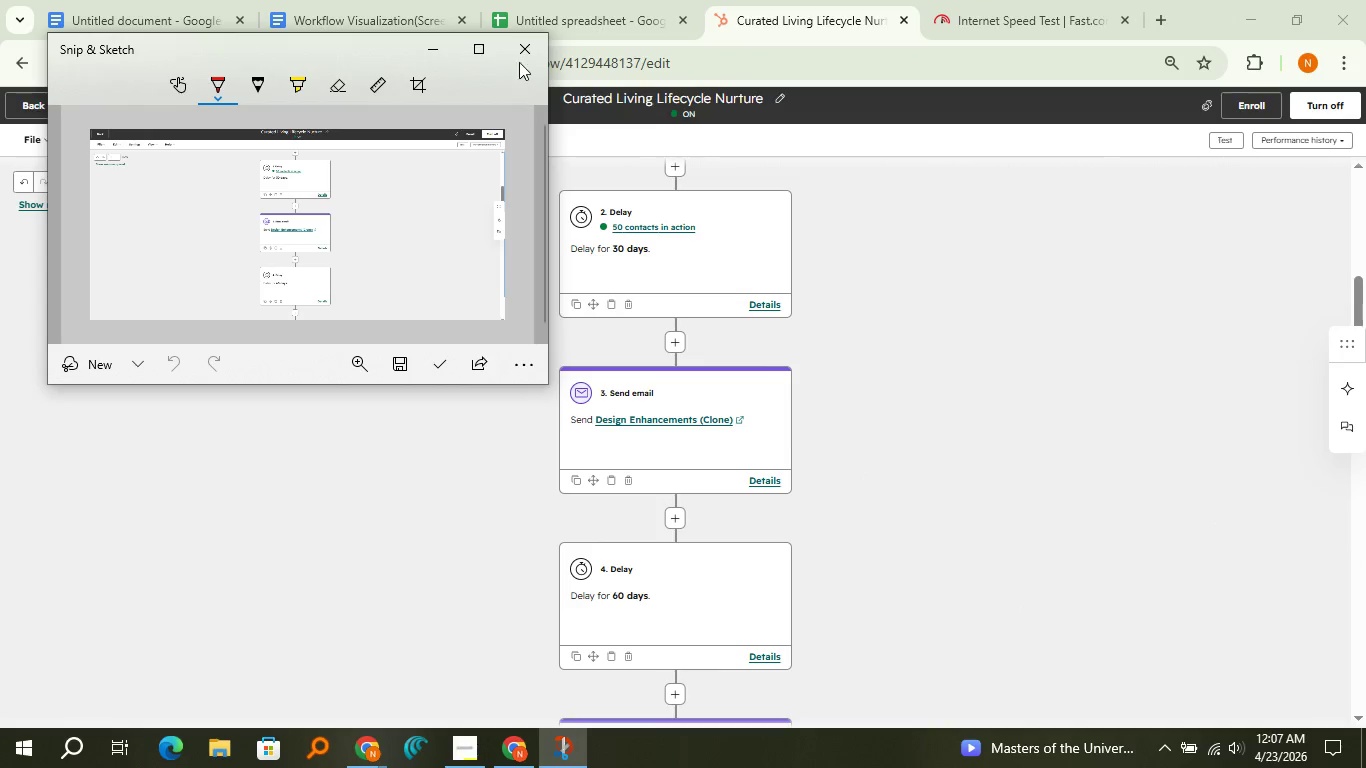 
left_click([519, 62])
 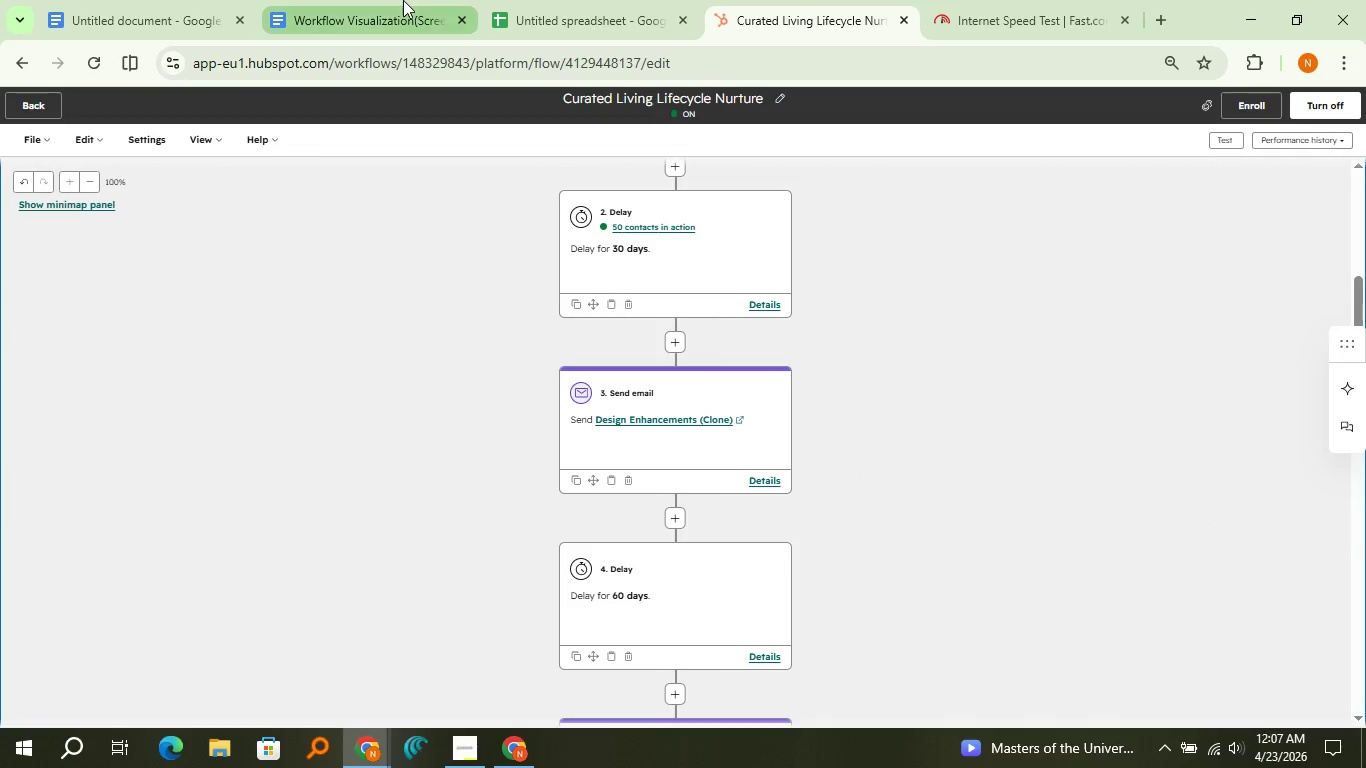 
left_click([403, 0])
 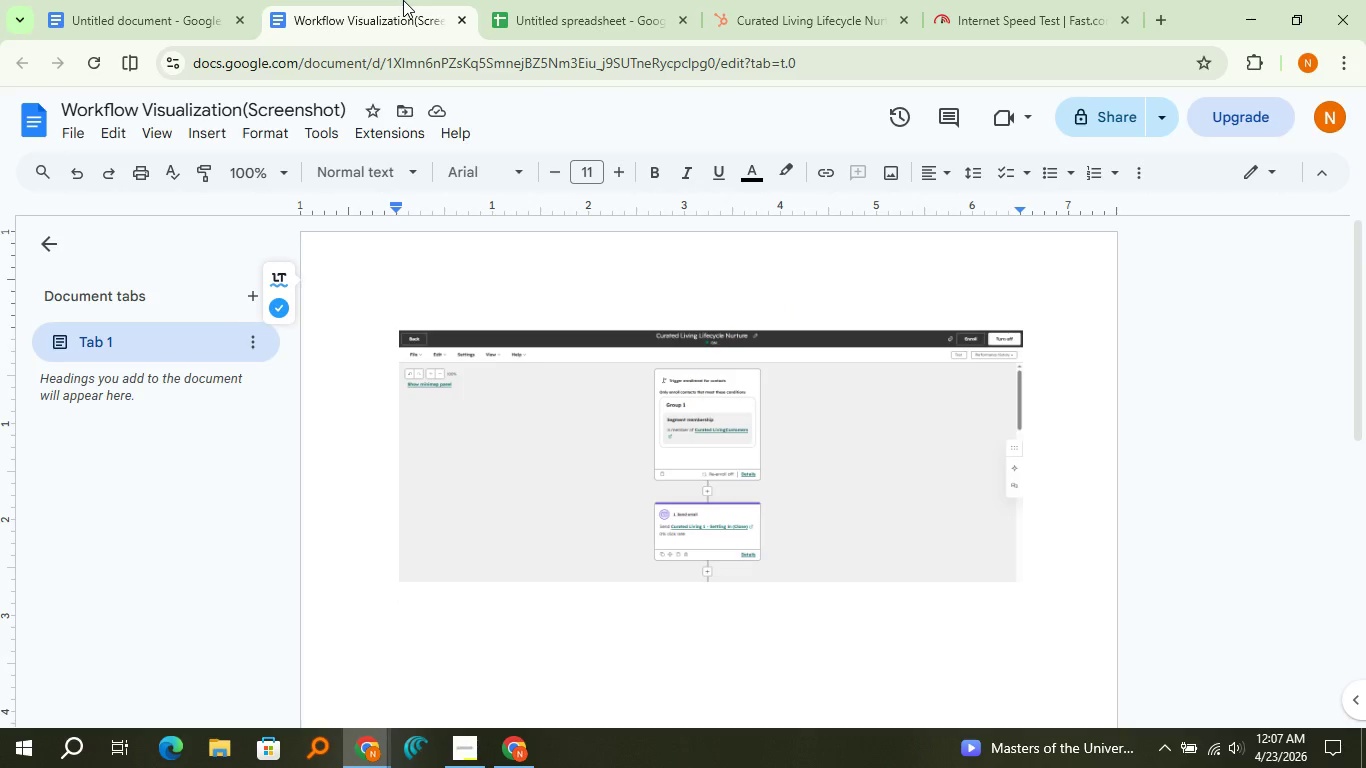 
key(Control+V)
 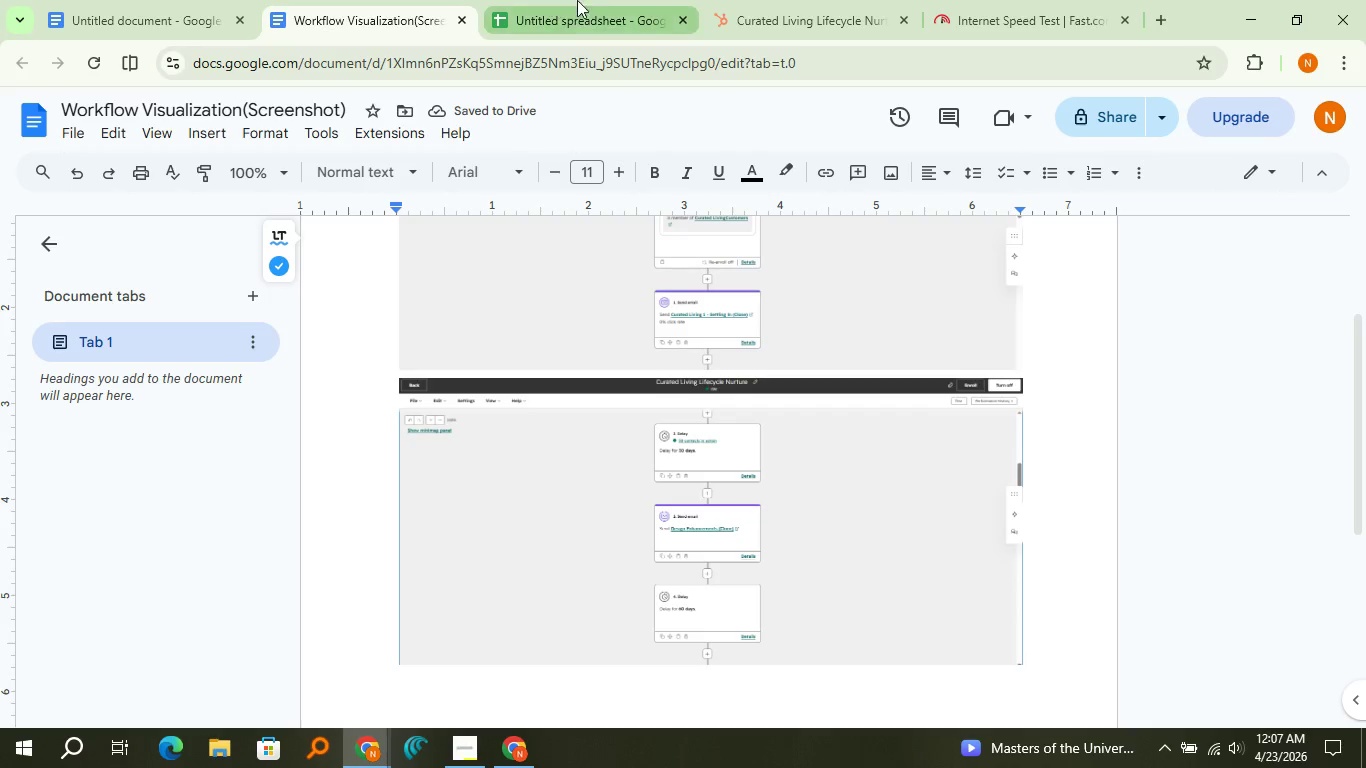 
wait(5.53)
 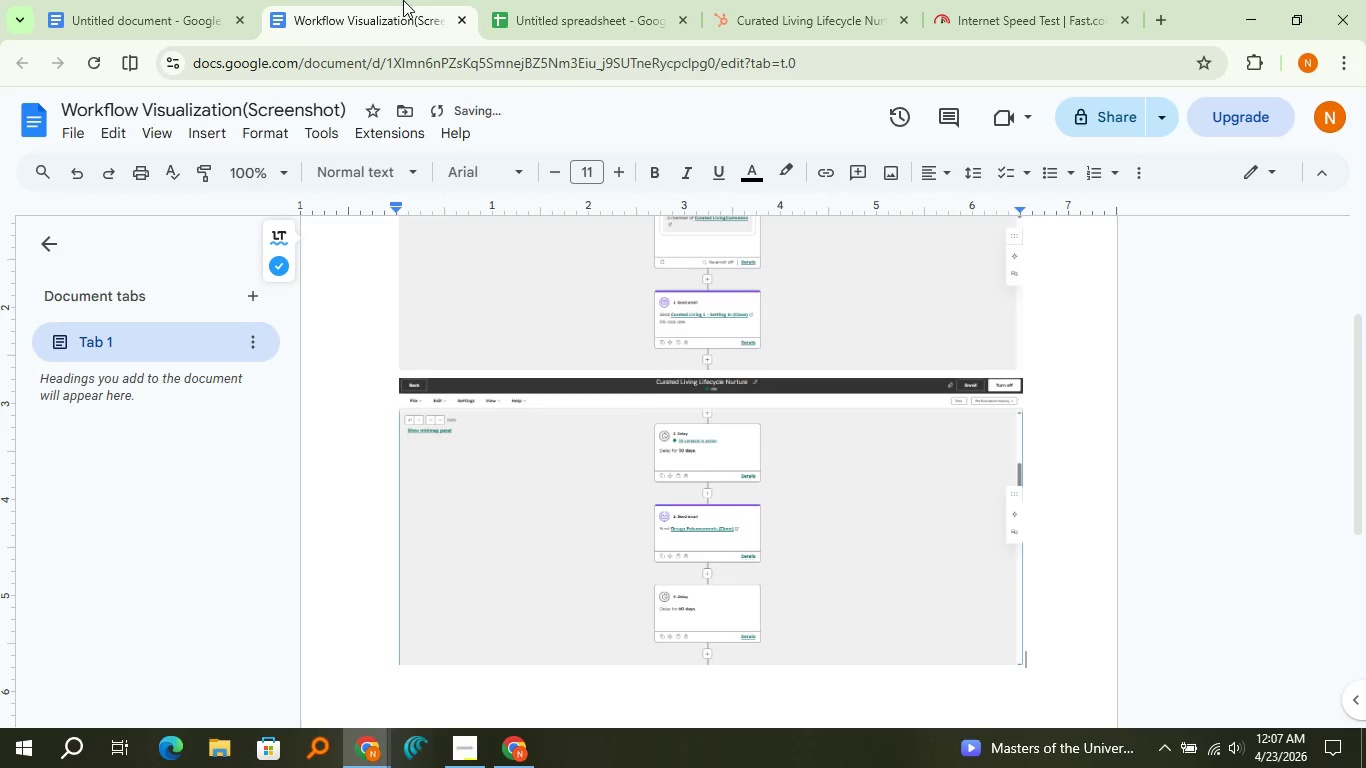 
left_click([720, 0])
 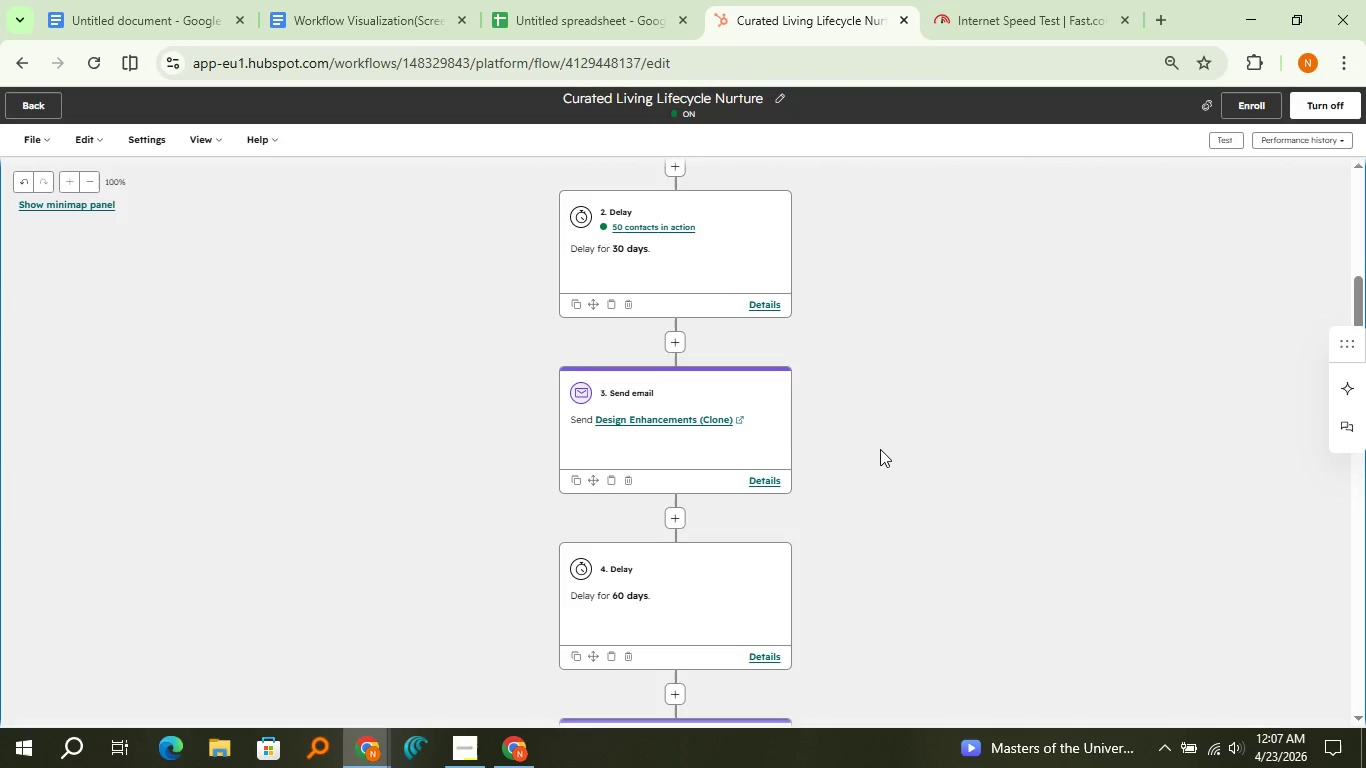 
scroll: coordinate [880, 449], scroll_direction: down, amount: 2.0
 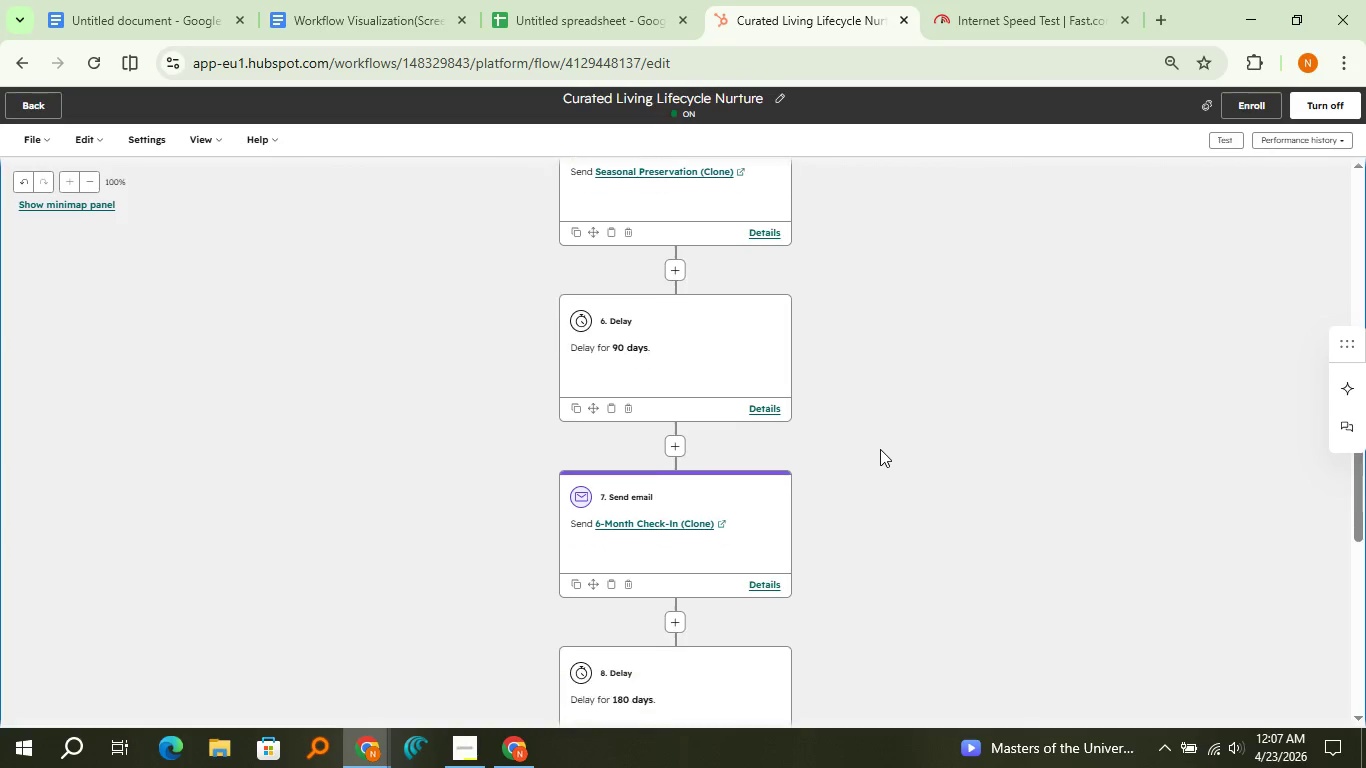 
scroll: coordinate [880, 449], scroll_direction: up, amount: 1.0
 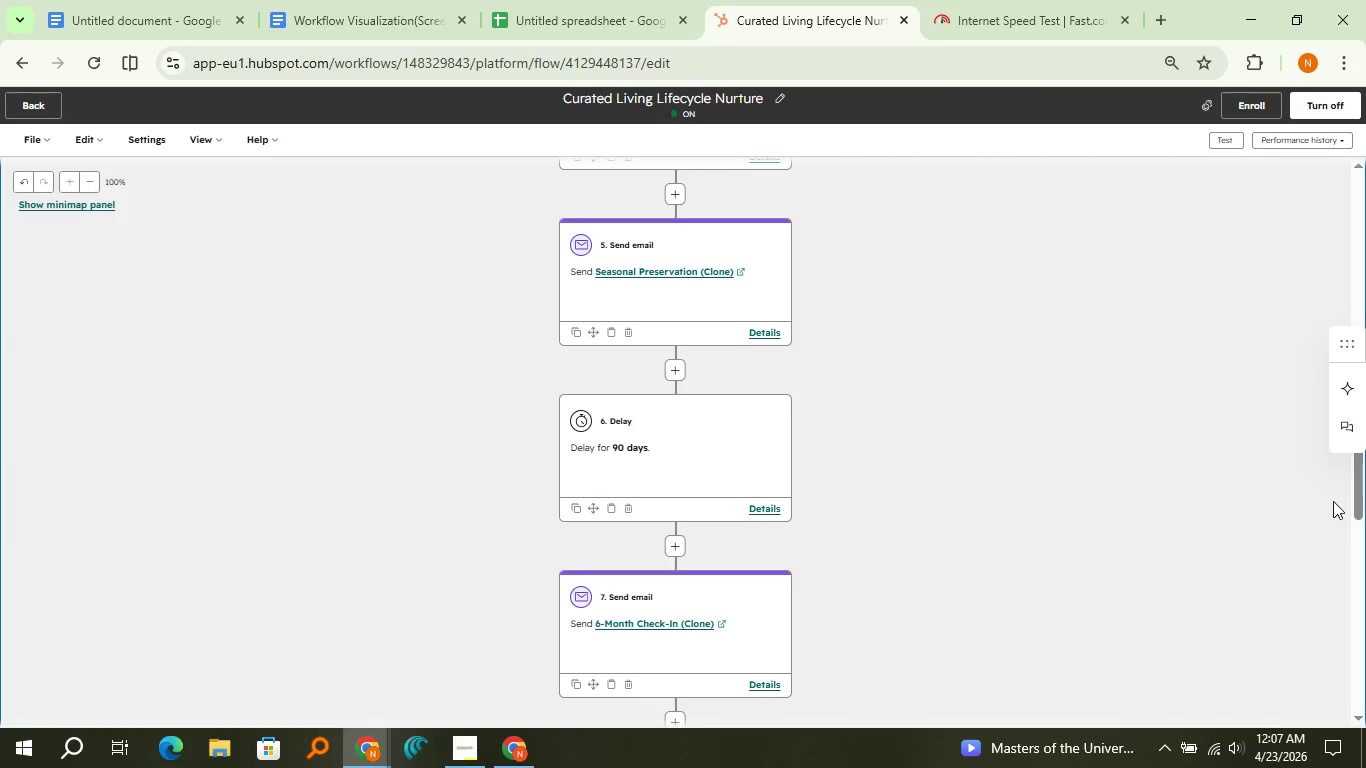 
left_click_drag(start_coordinate=[1353, 501], to_coordinate=[1362, 513])
 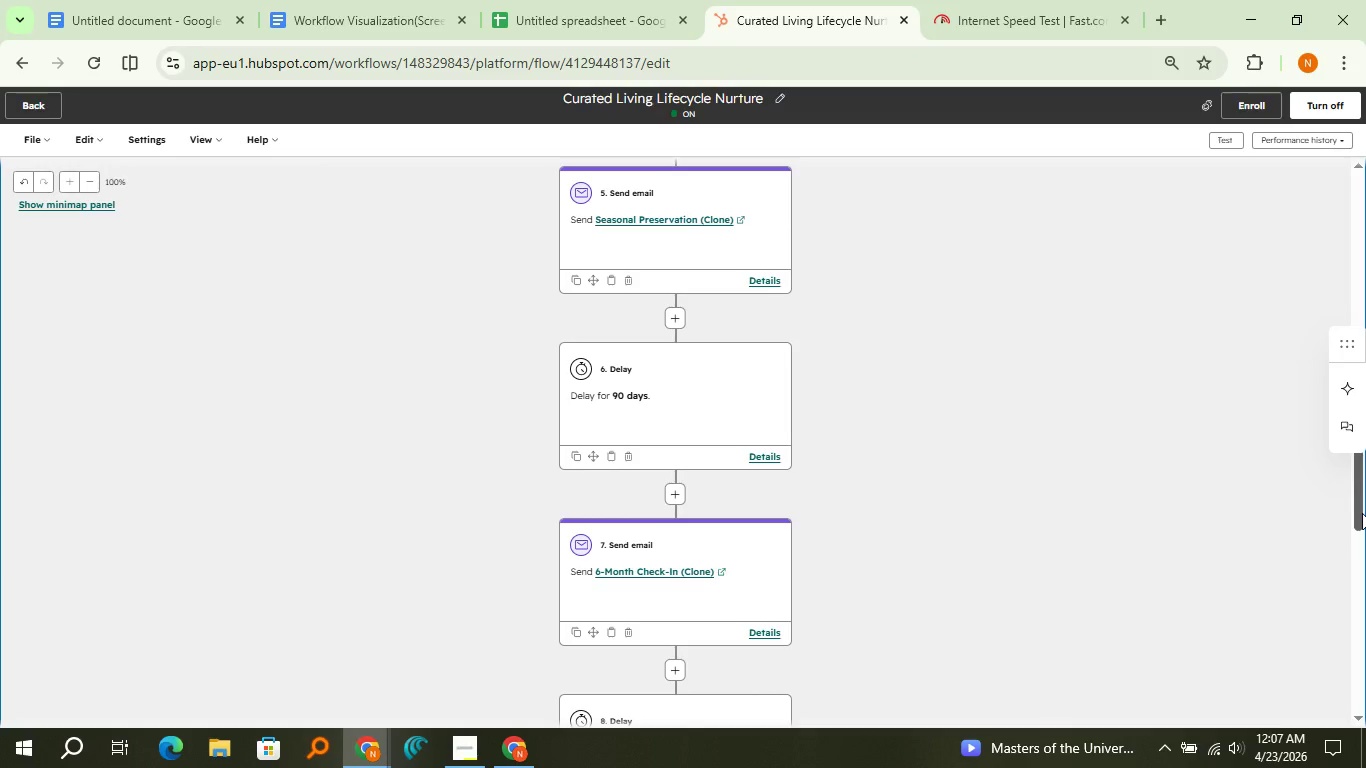 
left_click_drag(start_coordinate=[1362, 513], to_coordinate=[1357, 512])
 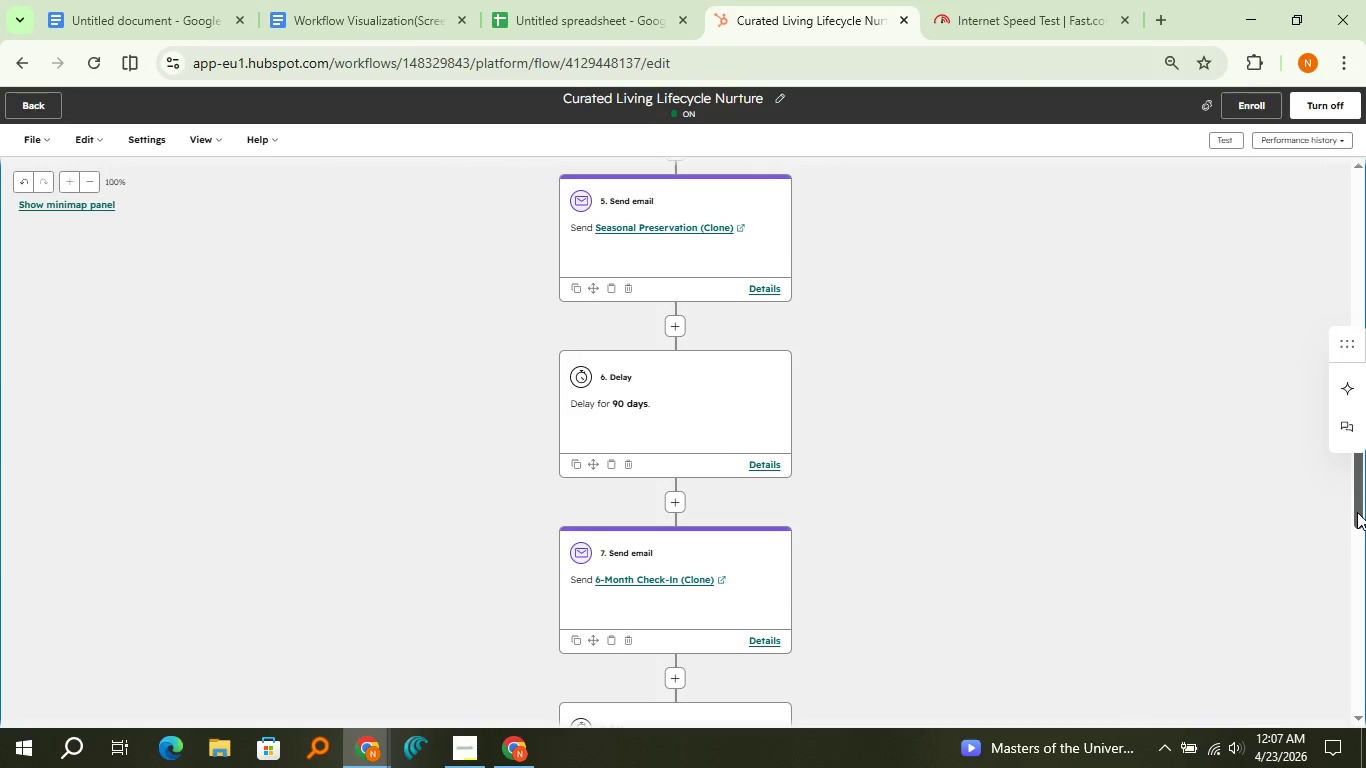 
key(Meta+Shift+S)
 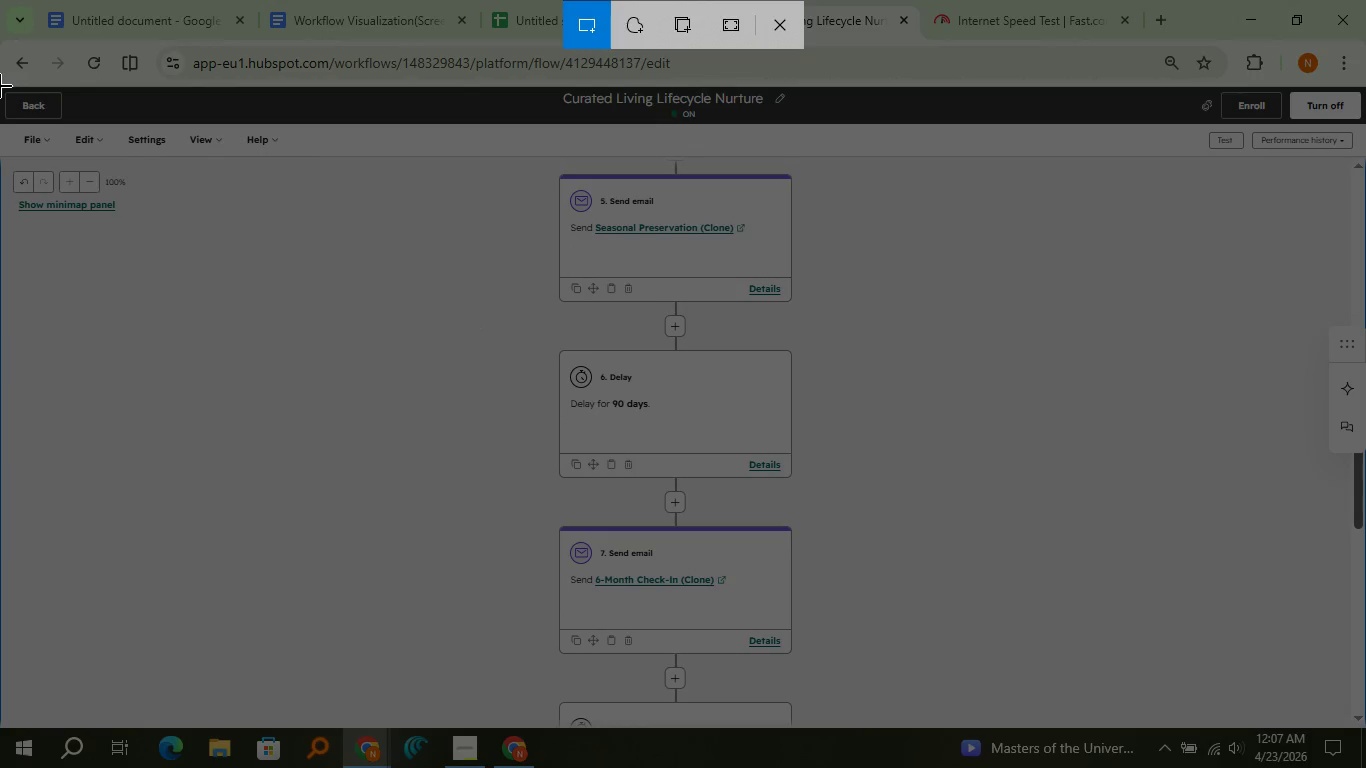 
left_click_drag(start_coordinate=[0, 86], to_coordinate=[1365, 726])
 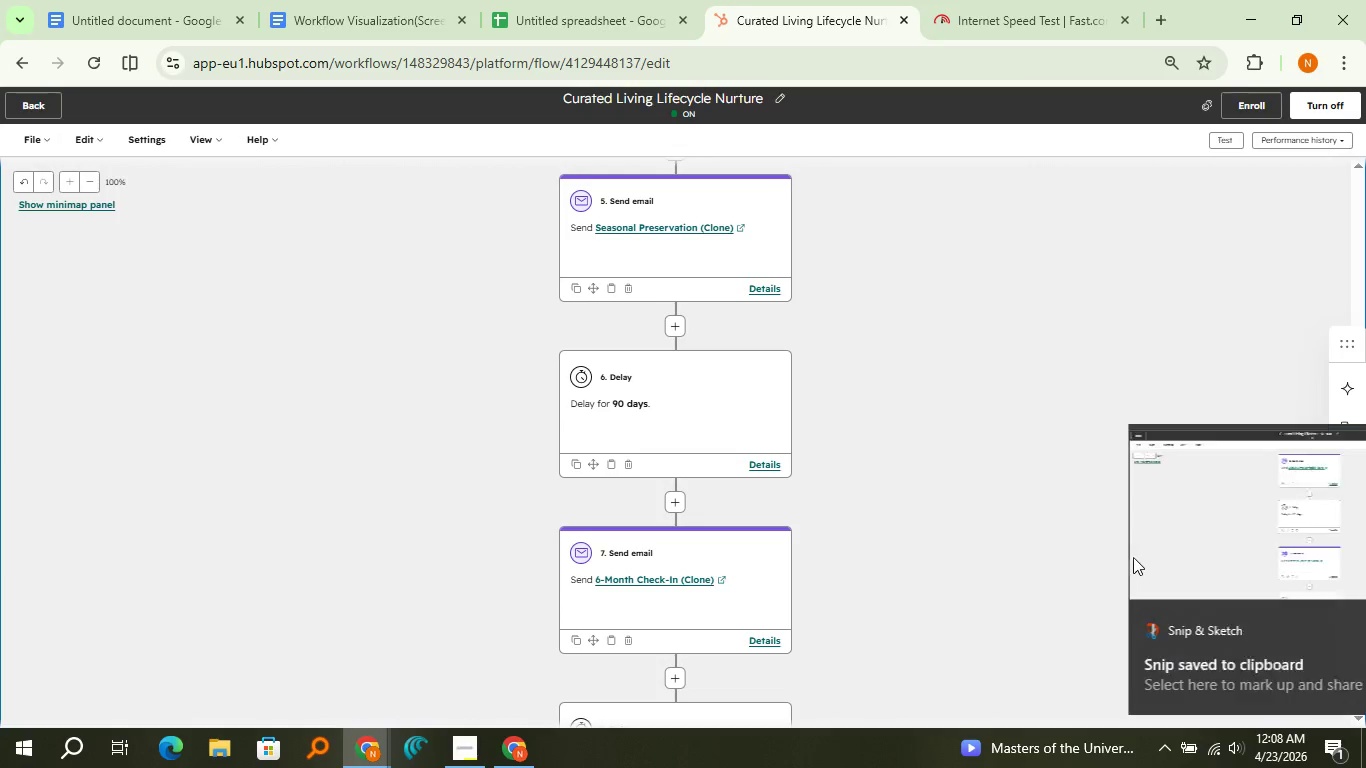 
left_click([1144, 545])
 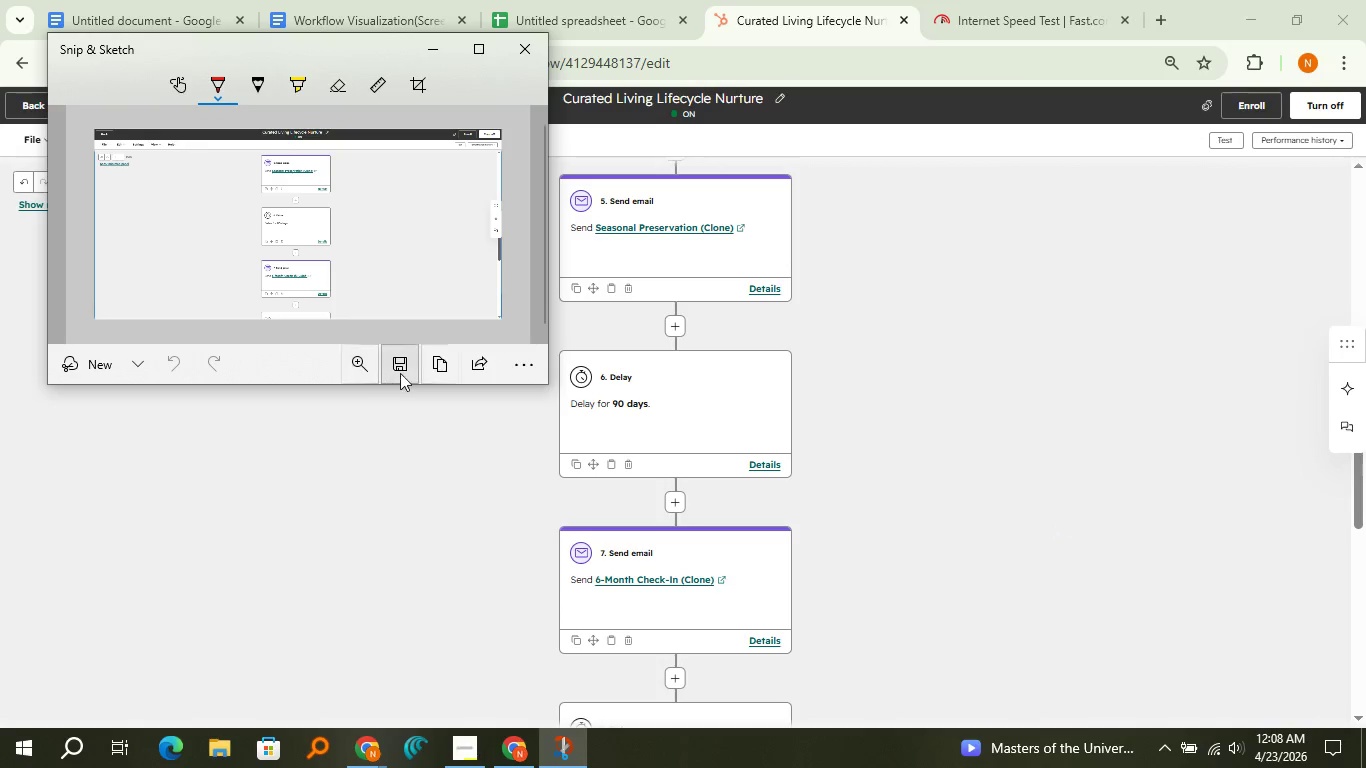 
left_click([429, 369])
 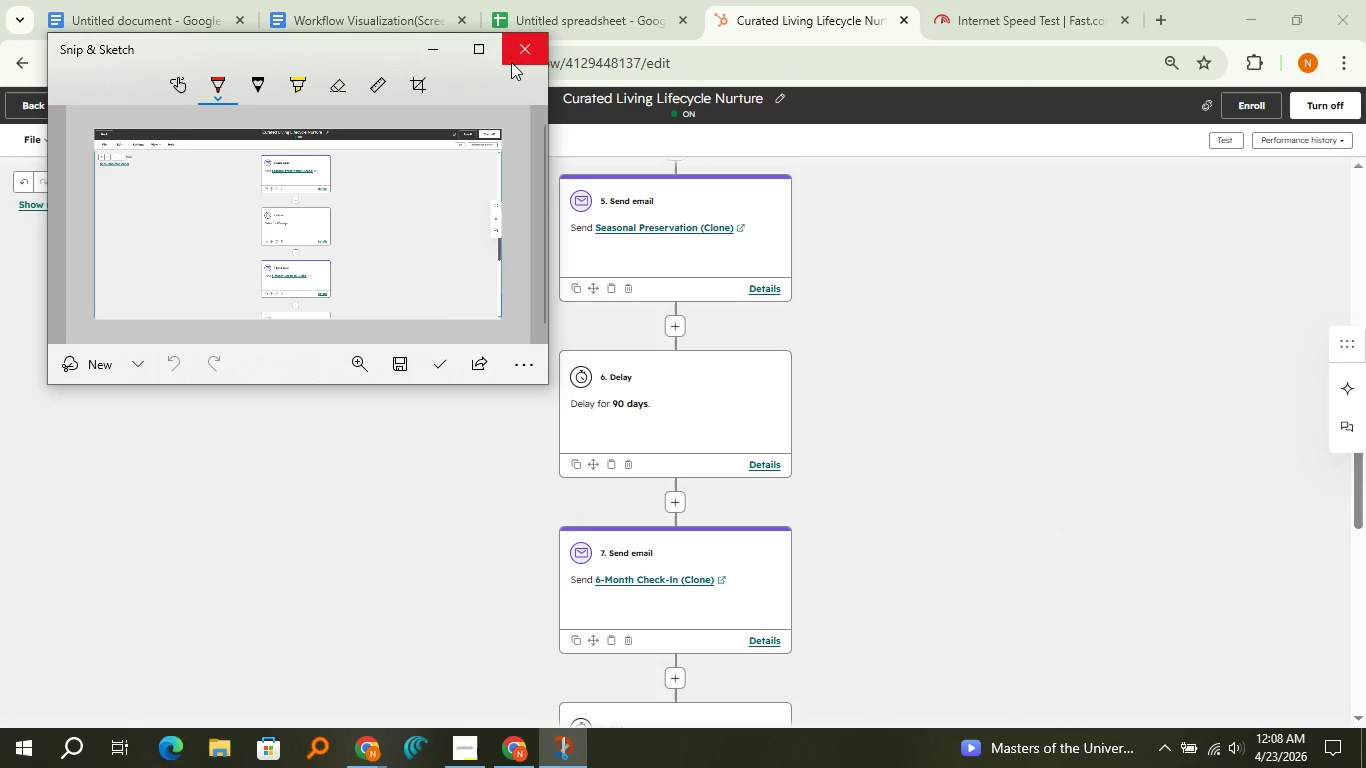 
left_click([511, 62])
 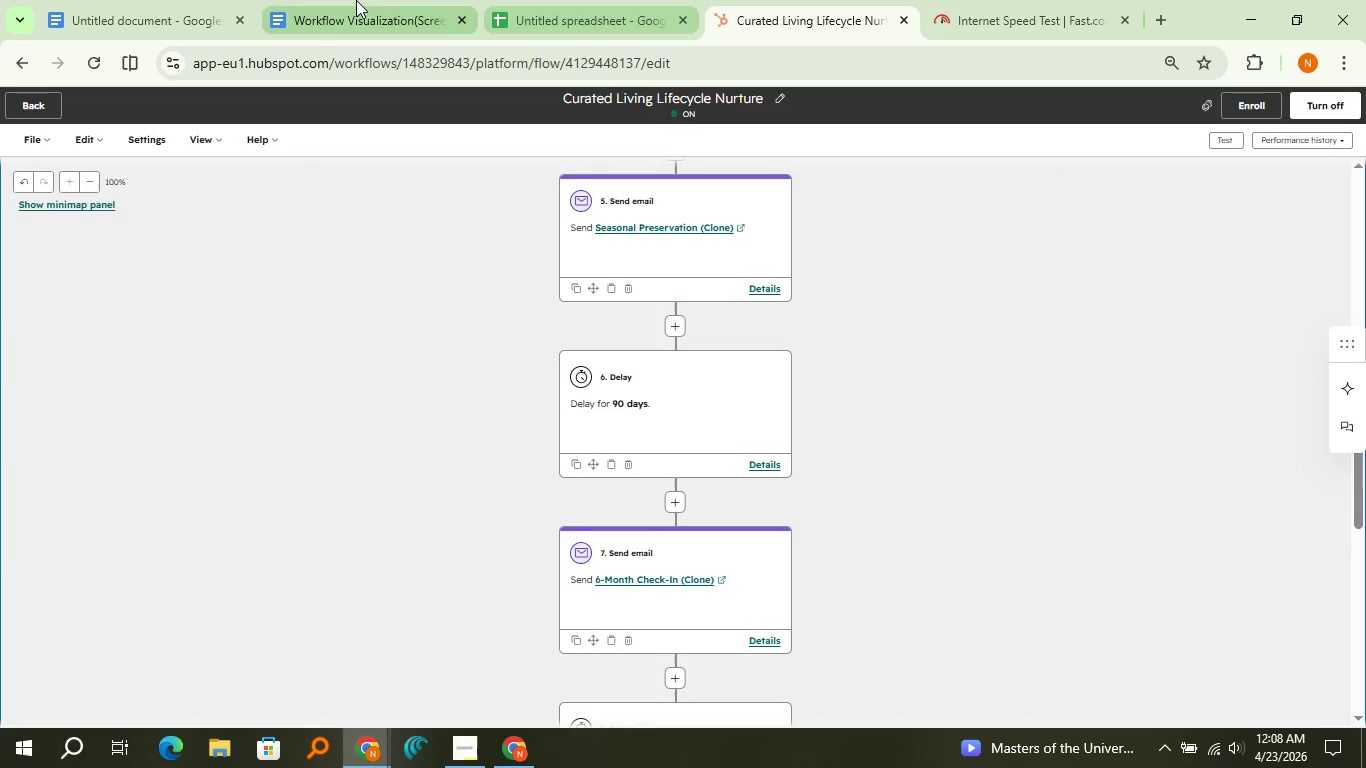 
left_click([356, 0])
 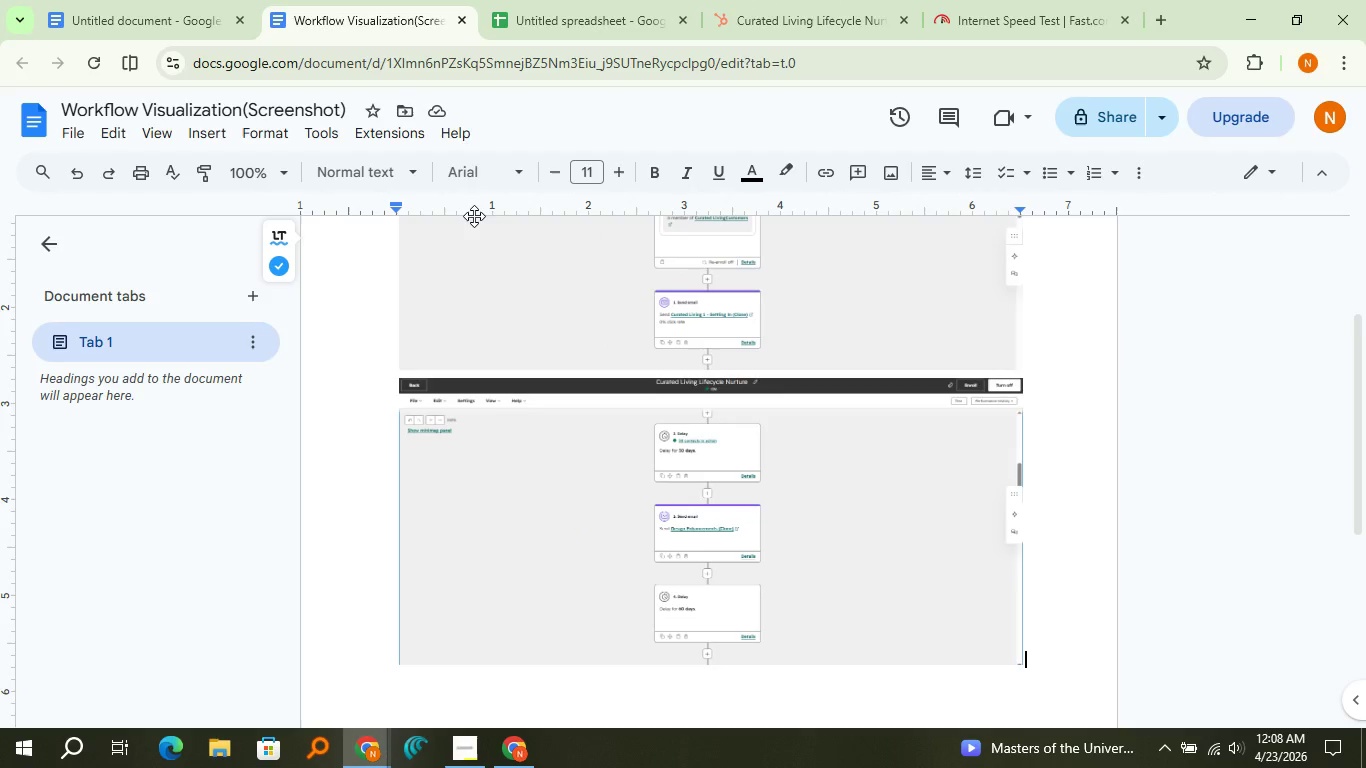 
key(Enter)
 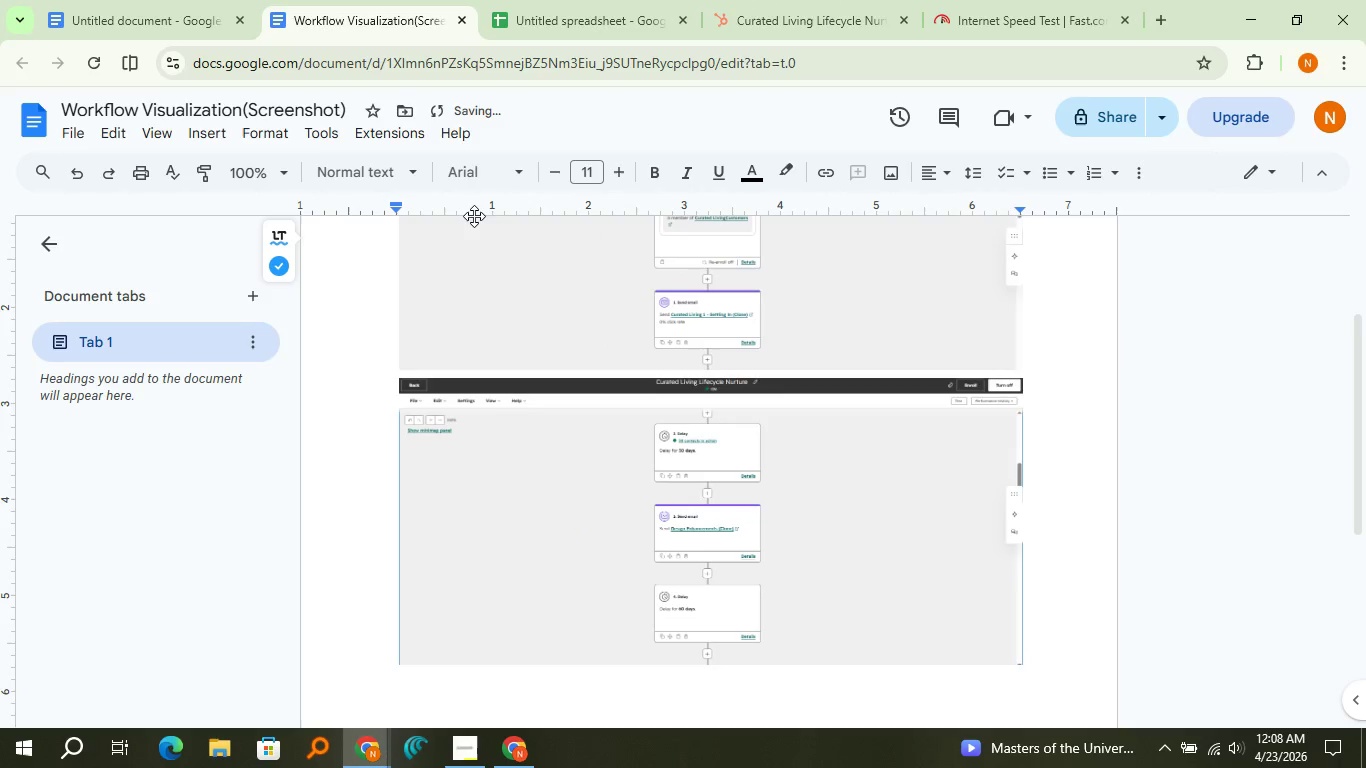 
key(Control+V)
 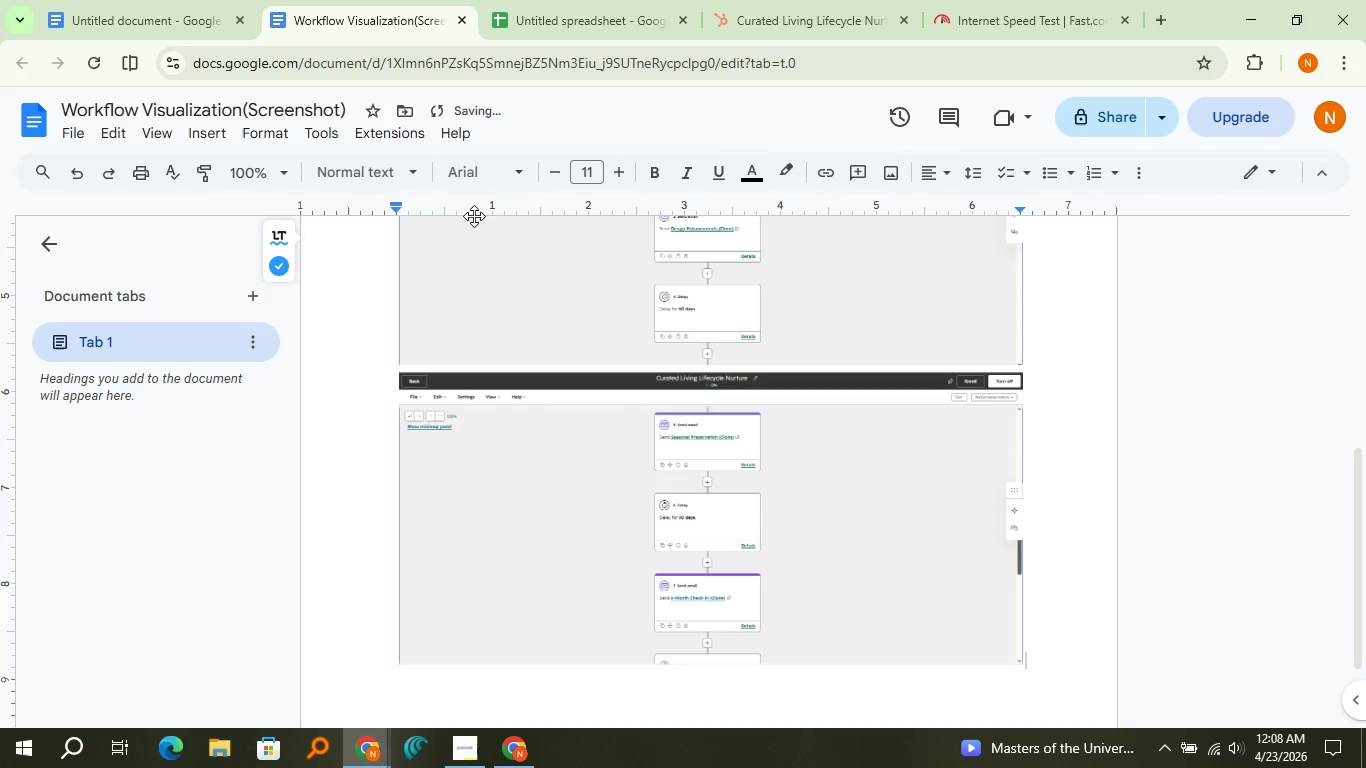 
key(Enter)
 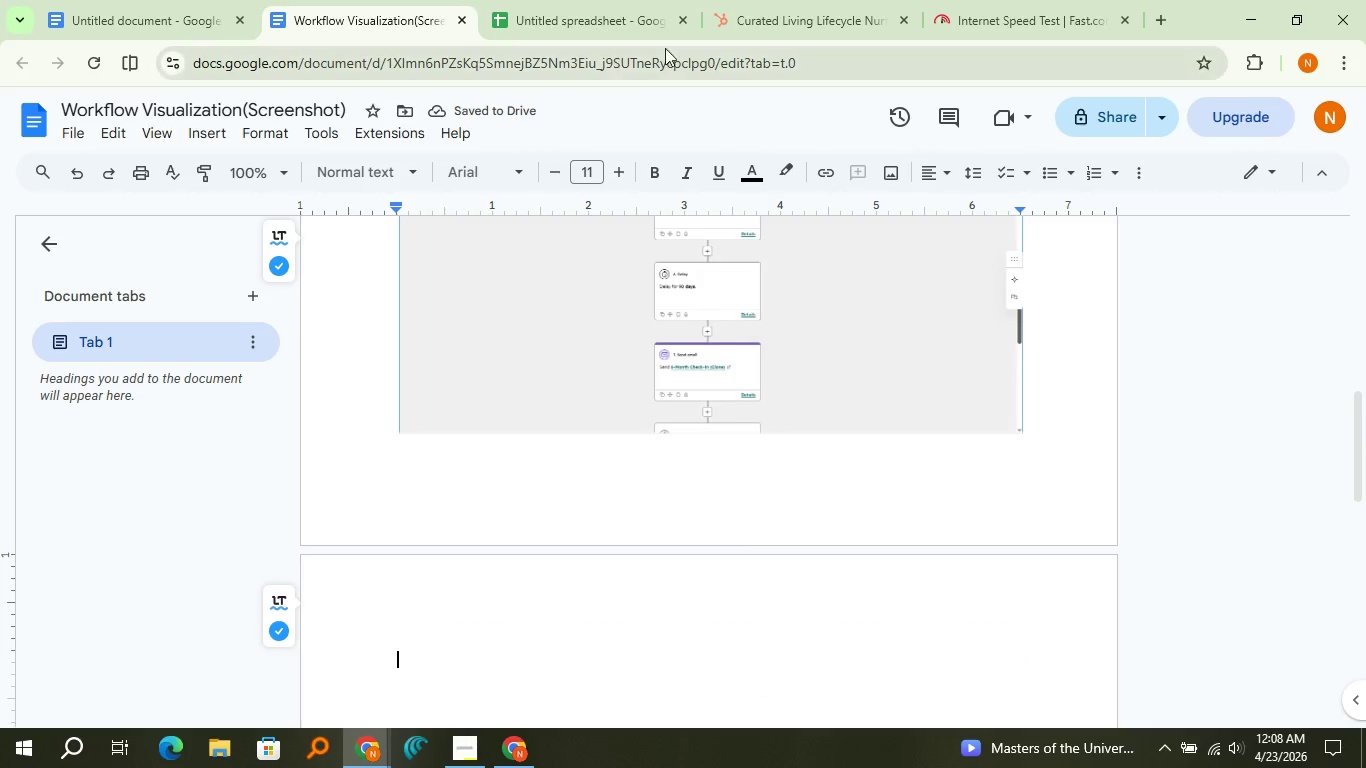 
left_click([764, 0])
 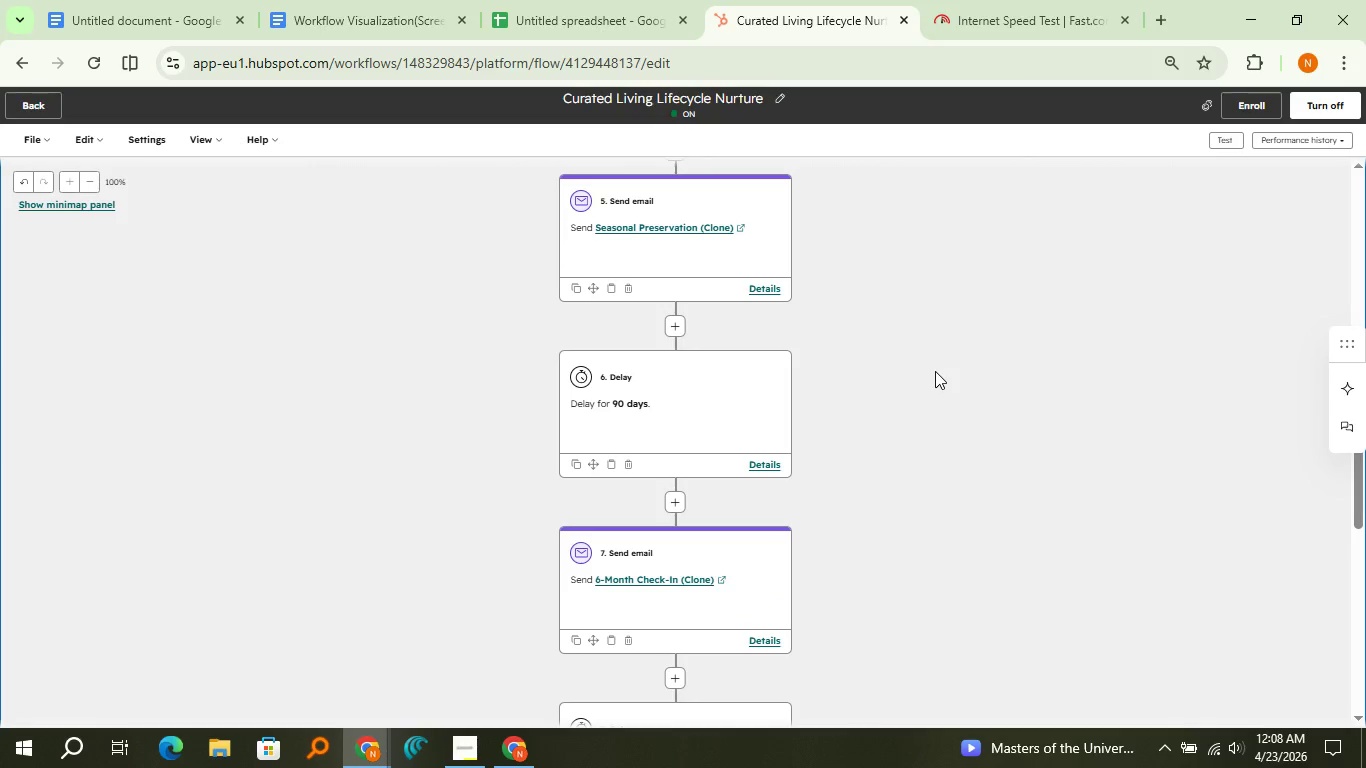 
scroll: coordinate [935, 371], scroll_direction: down, amount: 5.0
 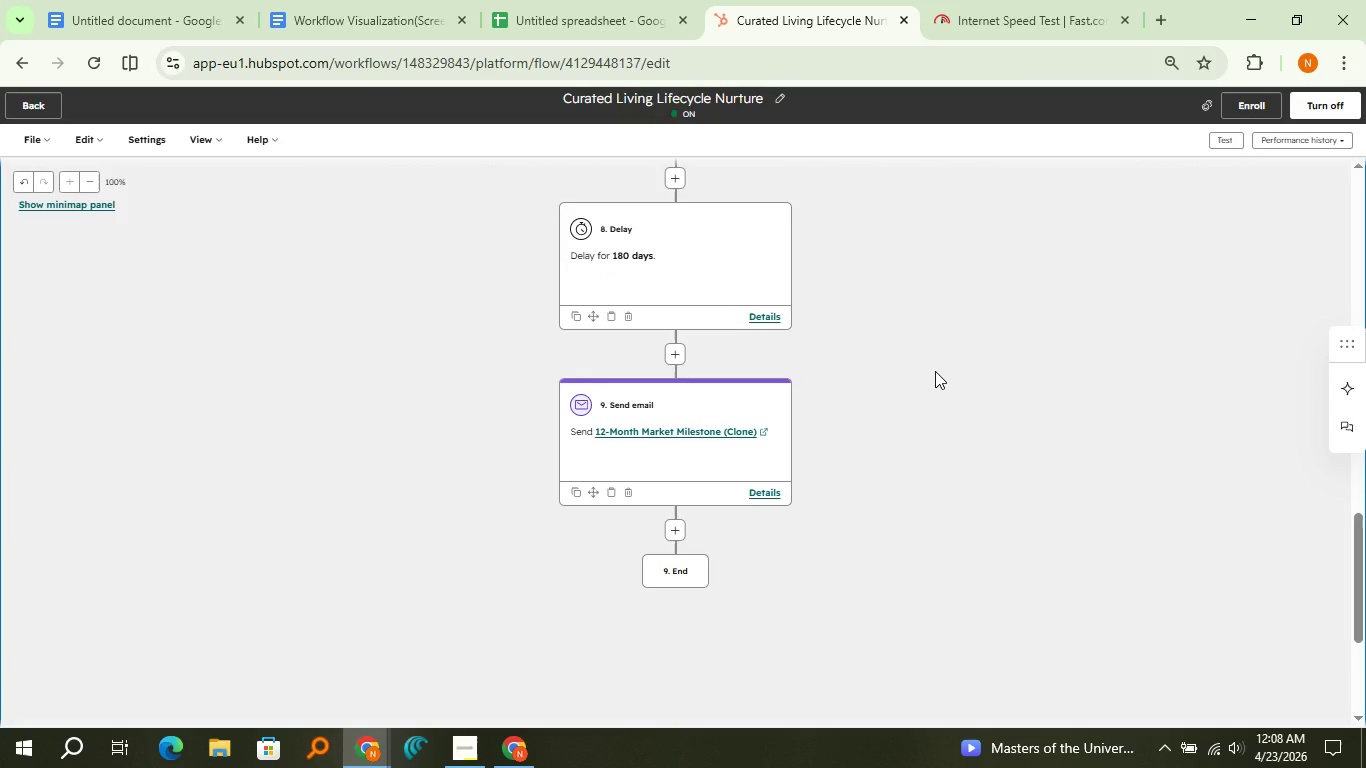 
hold_key(key=ShiftLeft, duration=0.75)
 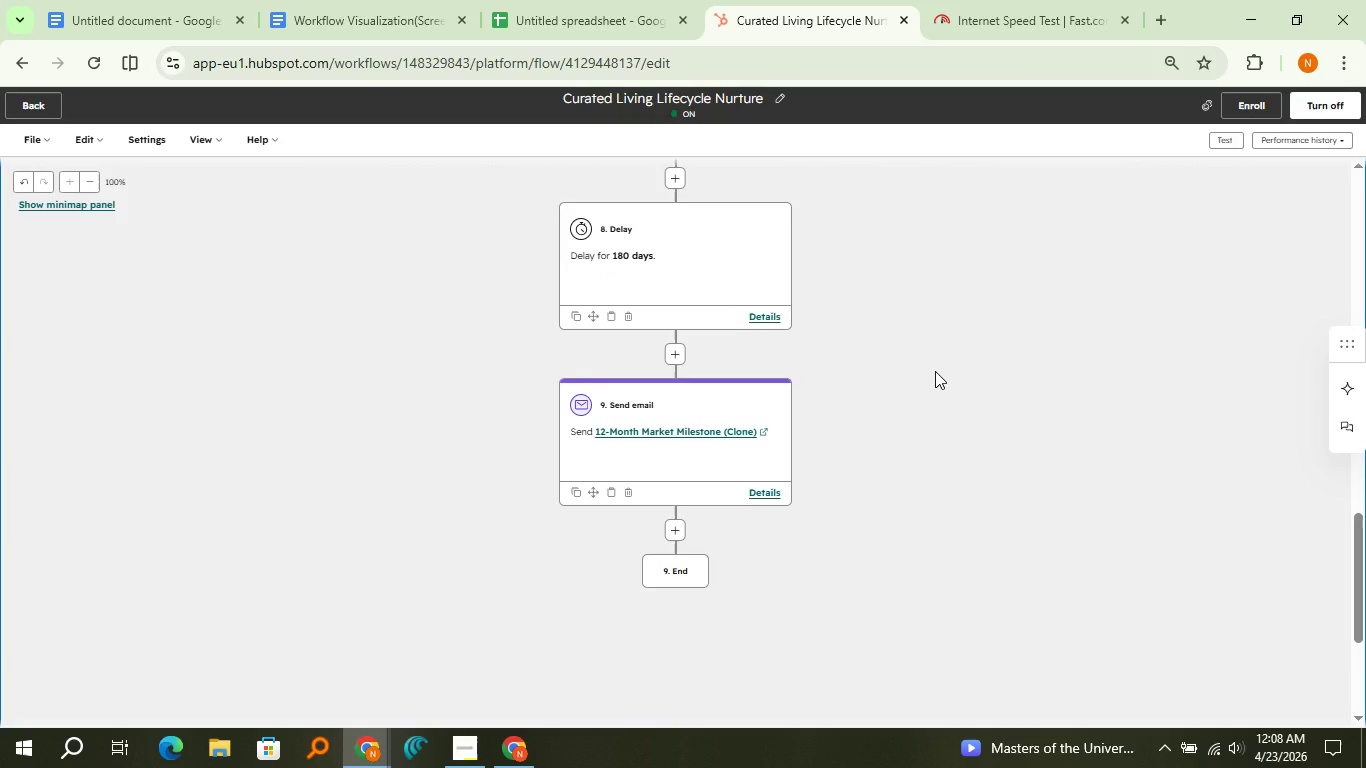 
hold_key(key=MetaLeft, duration=0.31)
 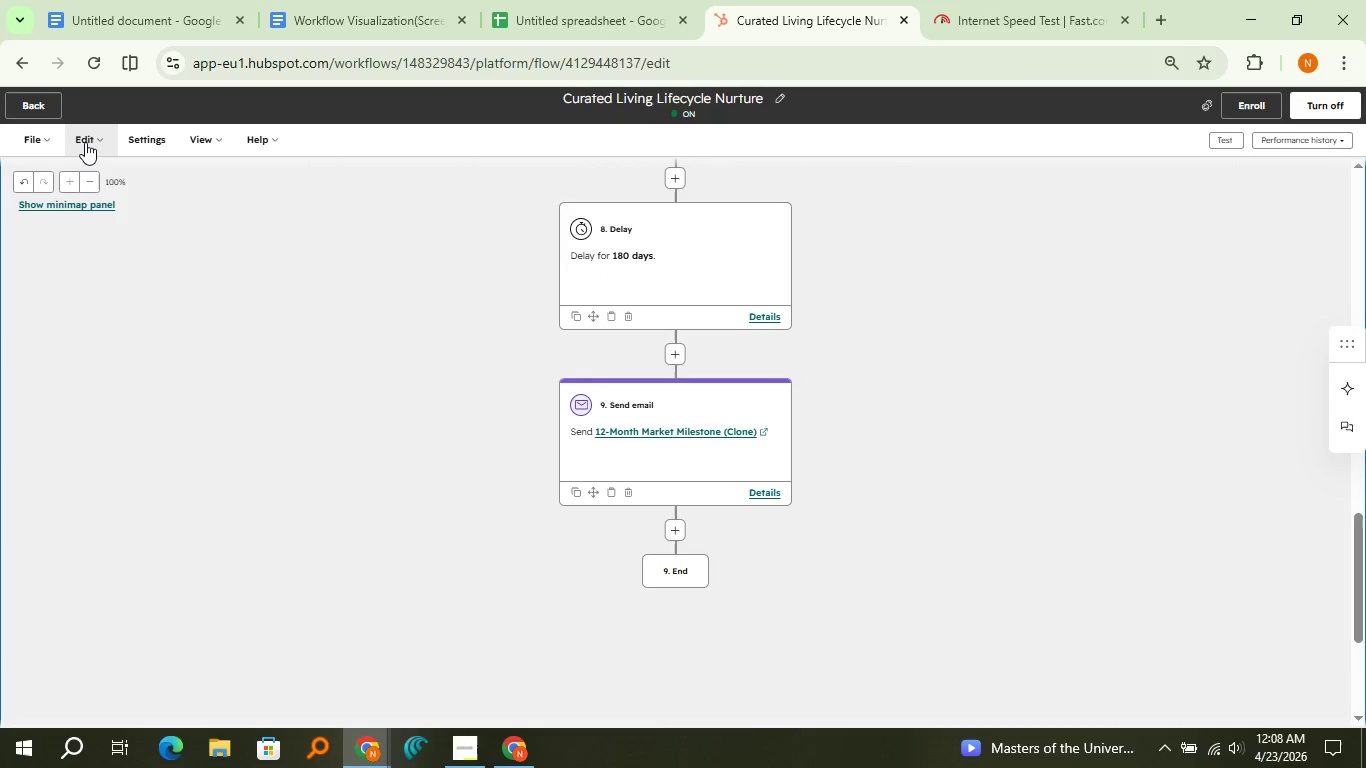 
left_click([83, 140])
 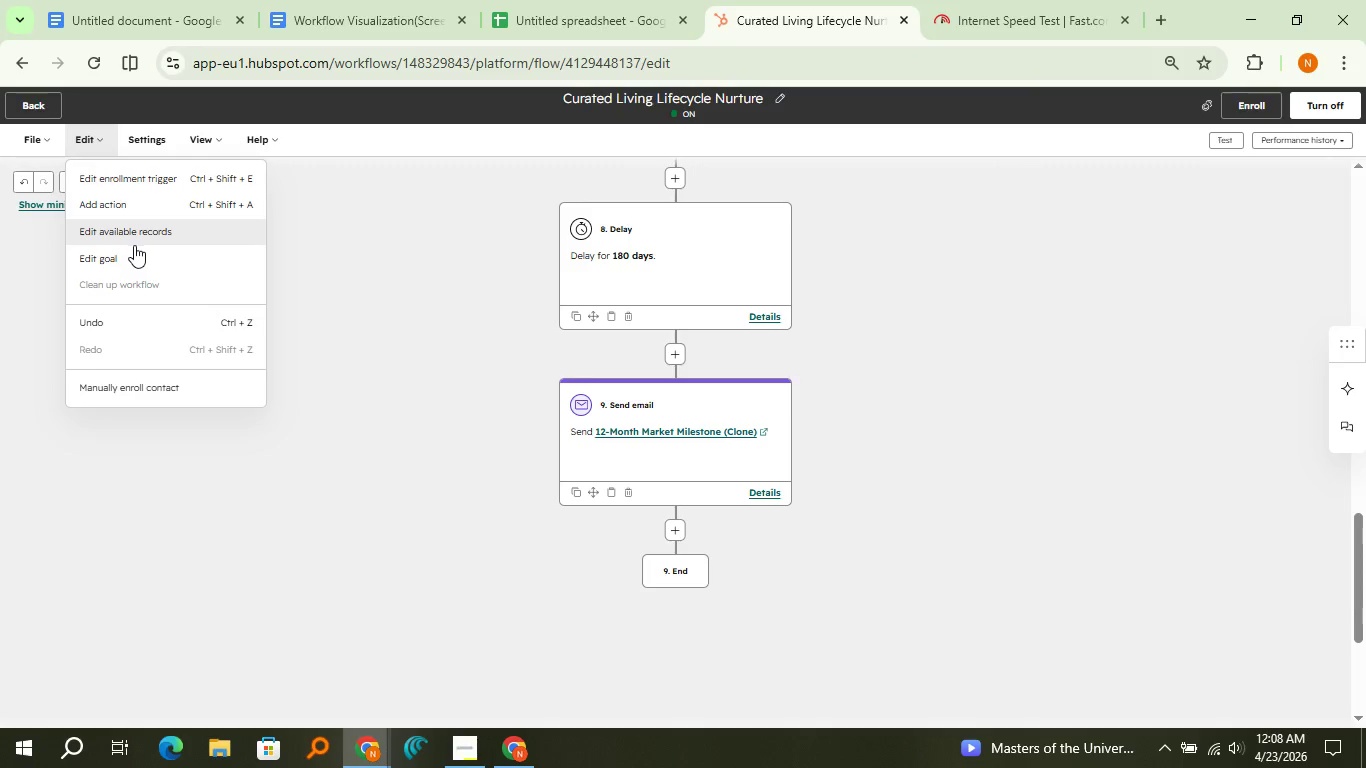 
left_click([134, 252])
 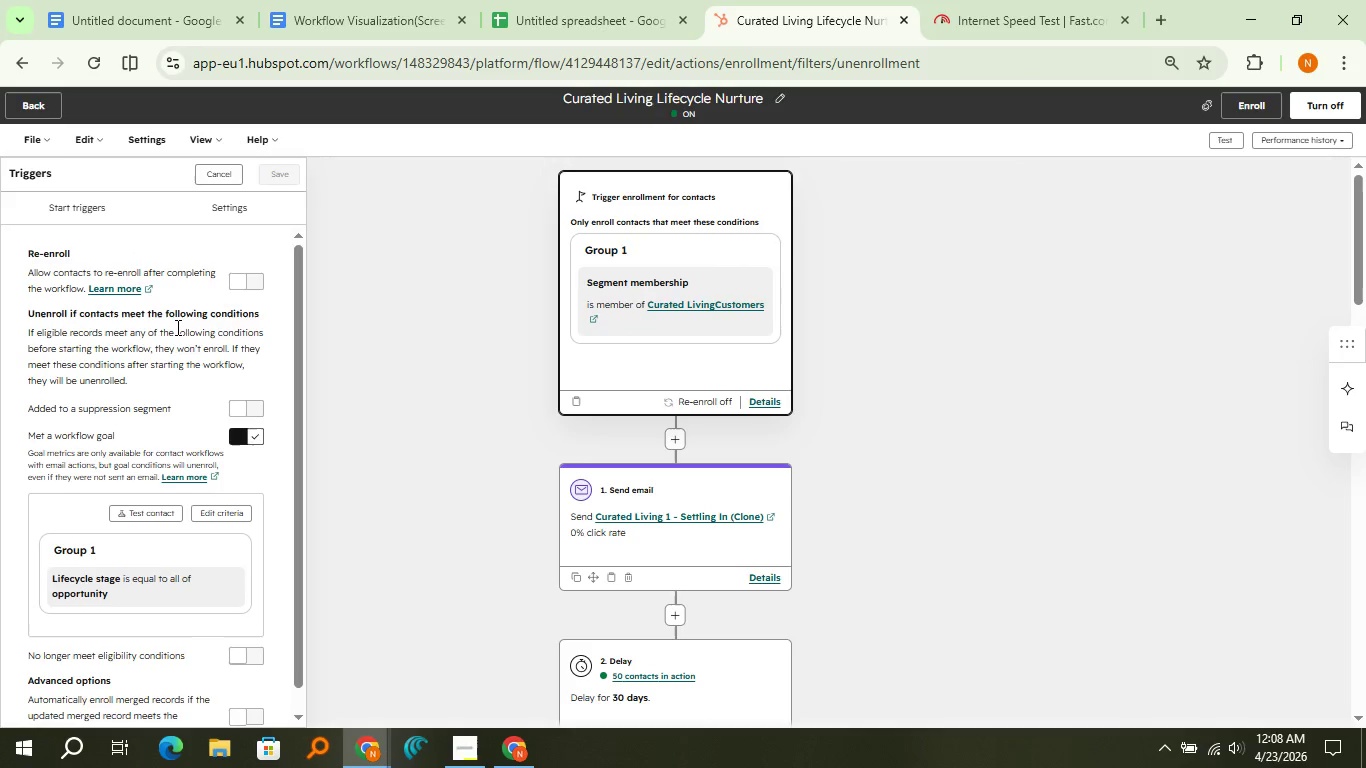 
scroll: coordinate [569, 485], scroll_direction: down, amount: 14.0
 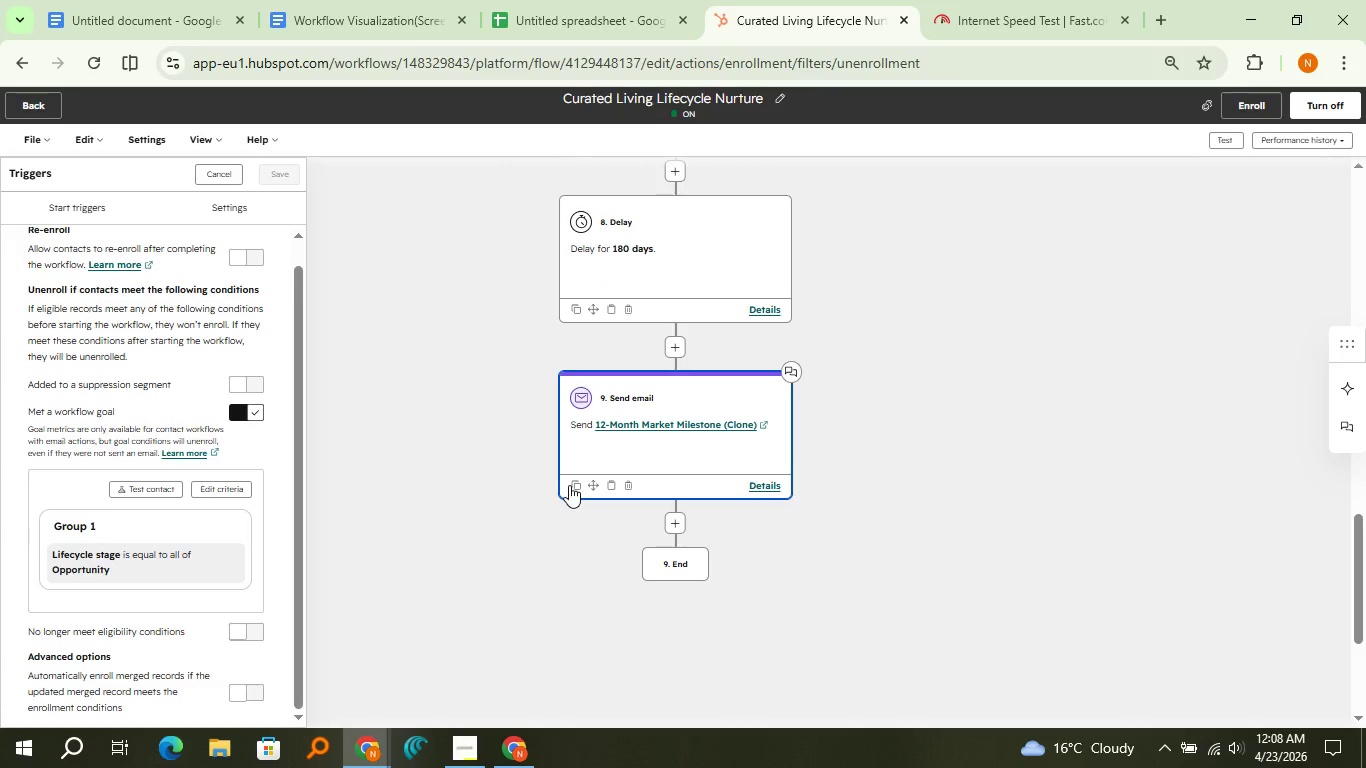 
wait(6.36)
 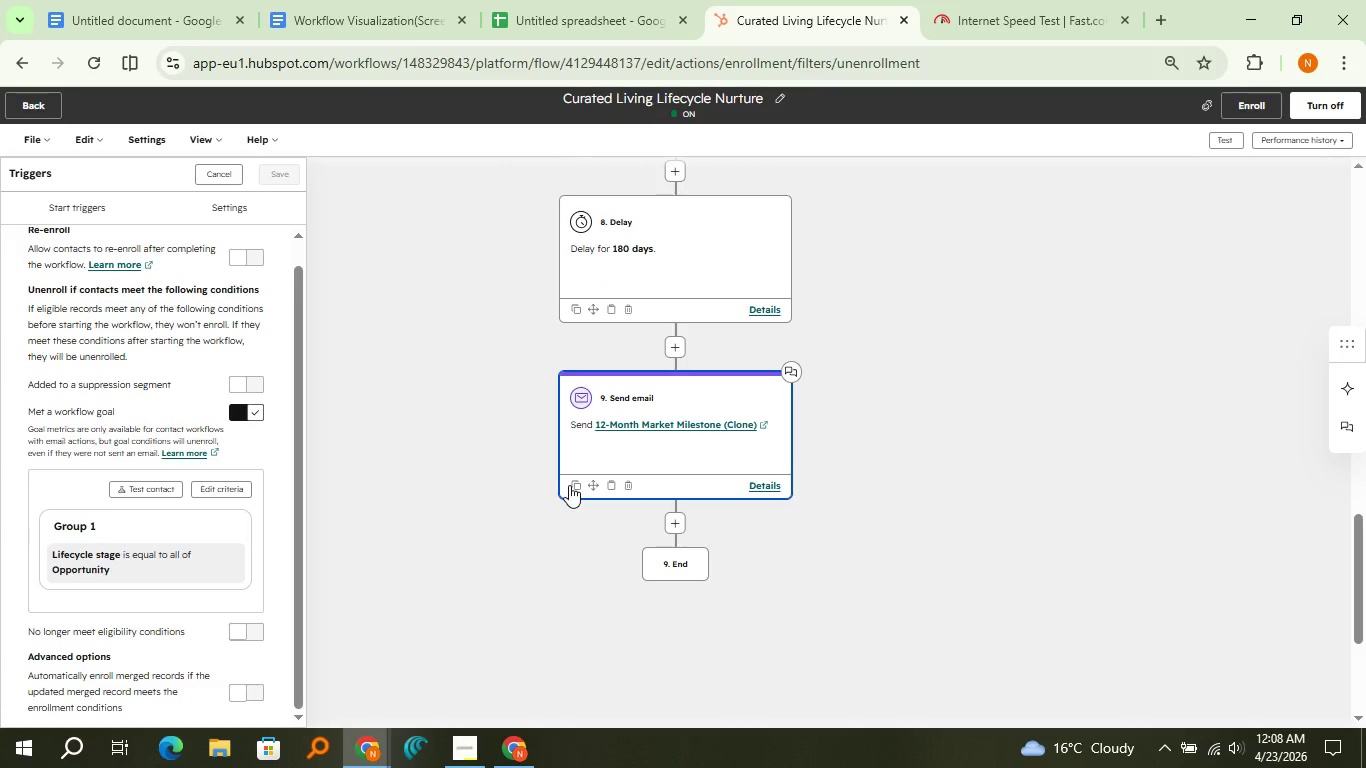 
left_click([216, 184])
 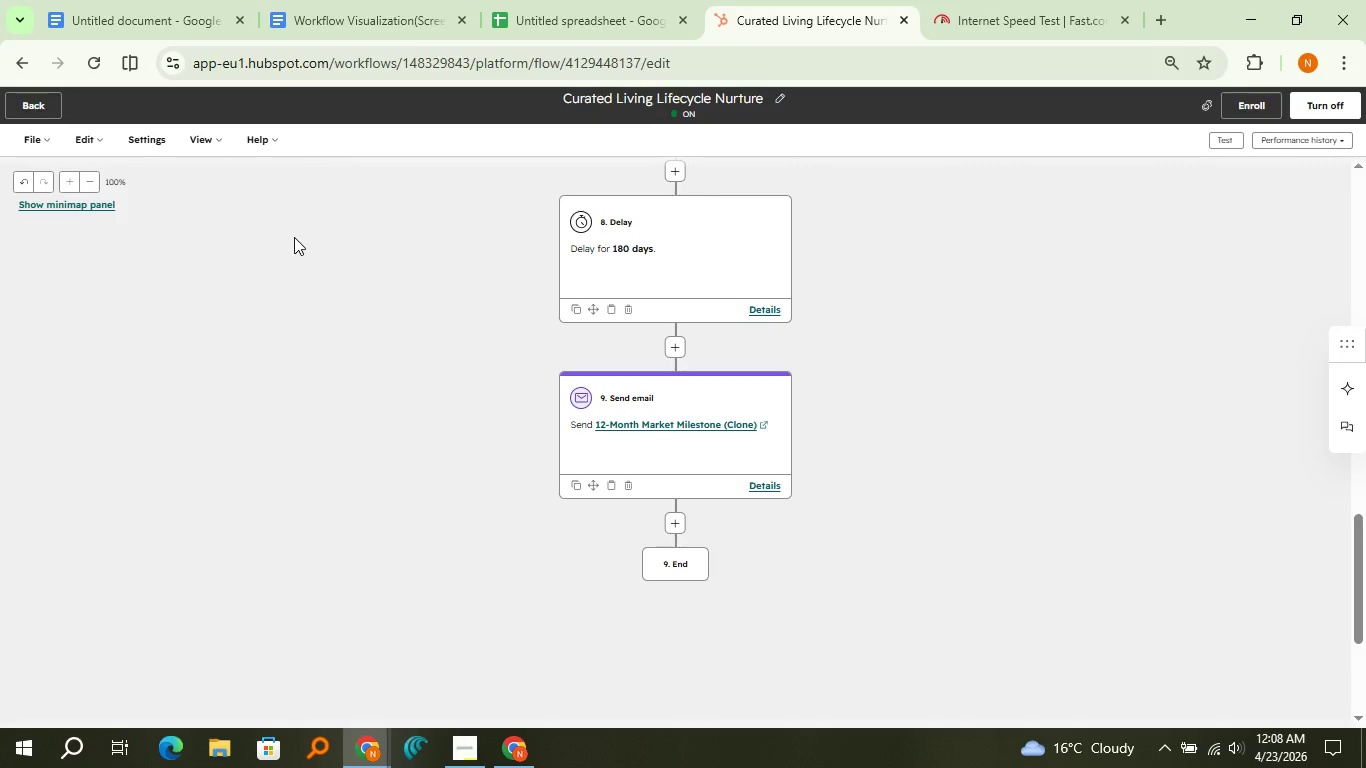 
key(Meta+Shift+S)
 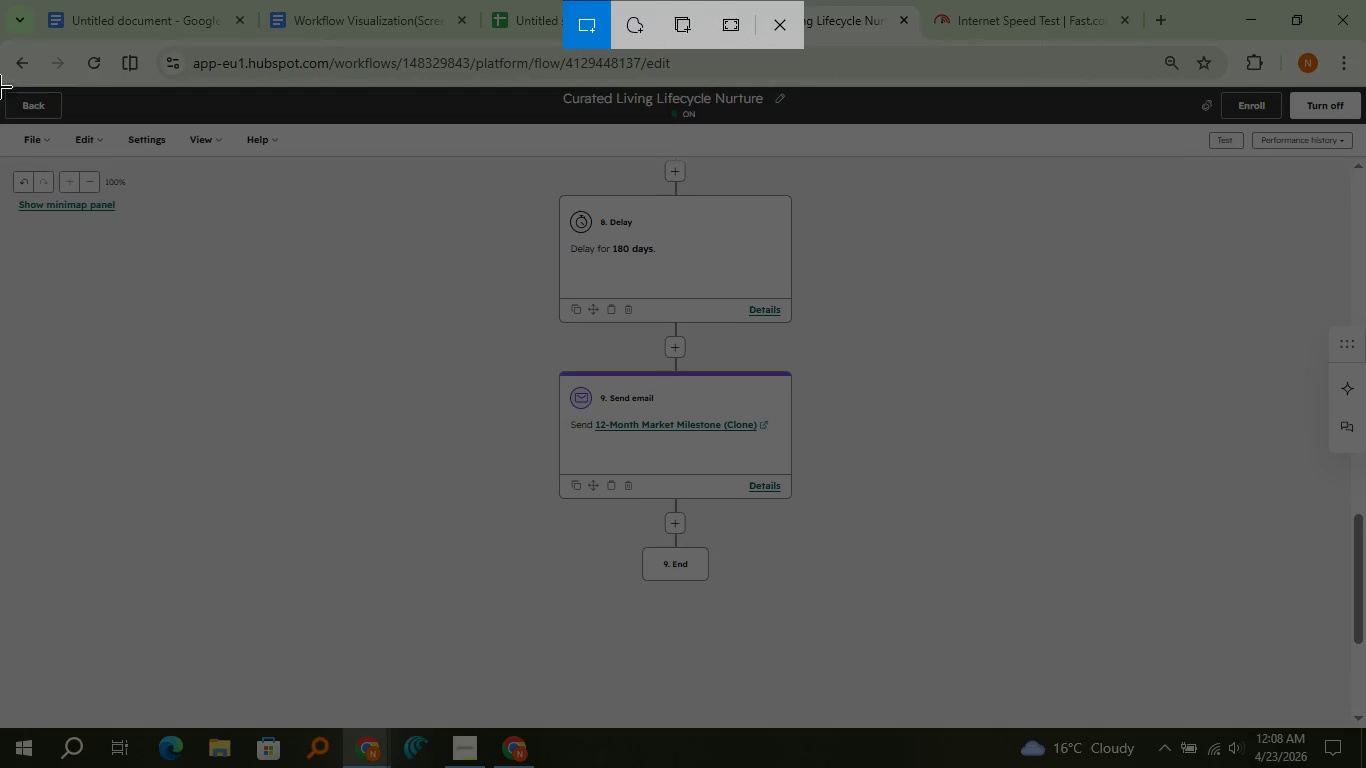 
left_click_drag(start_coordinate=[0, 85], to_coordinate=[1365, 722])
 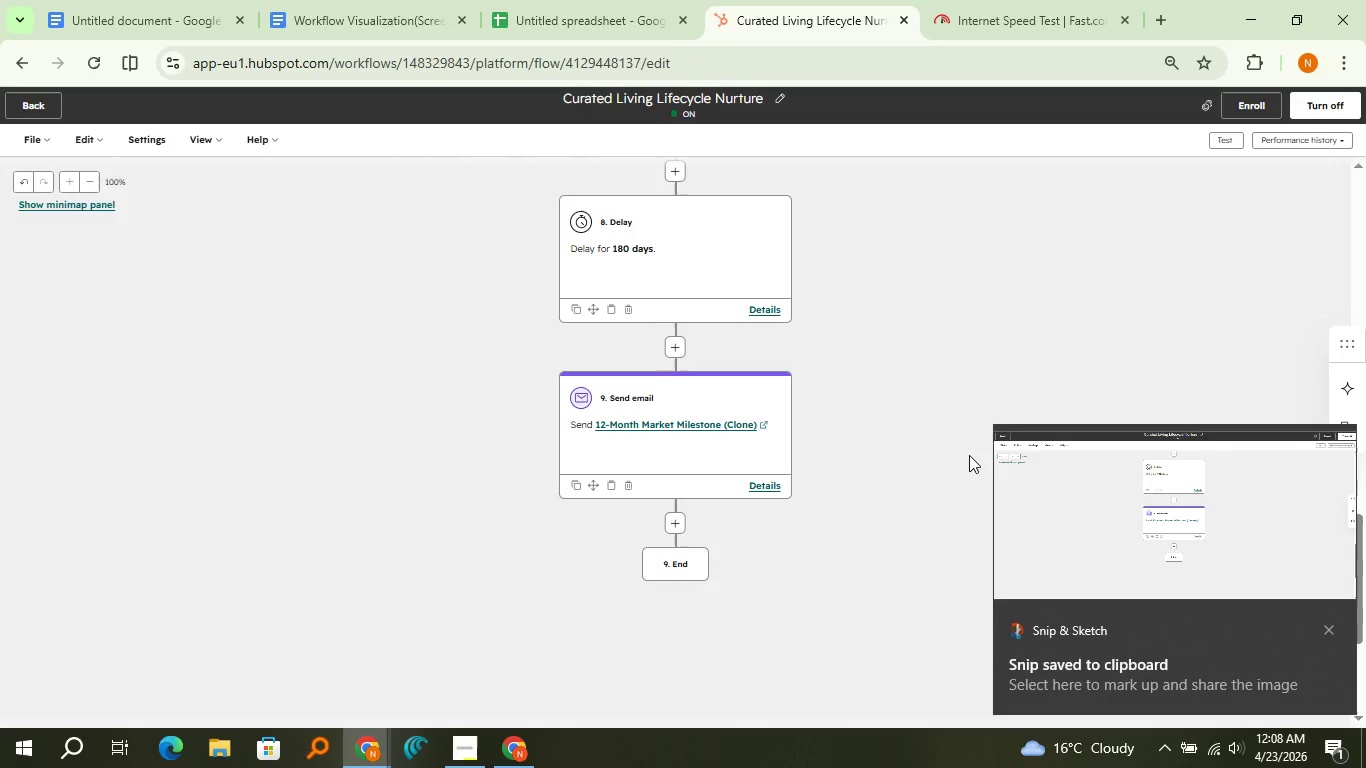 
left_click([1140, 499])
 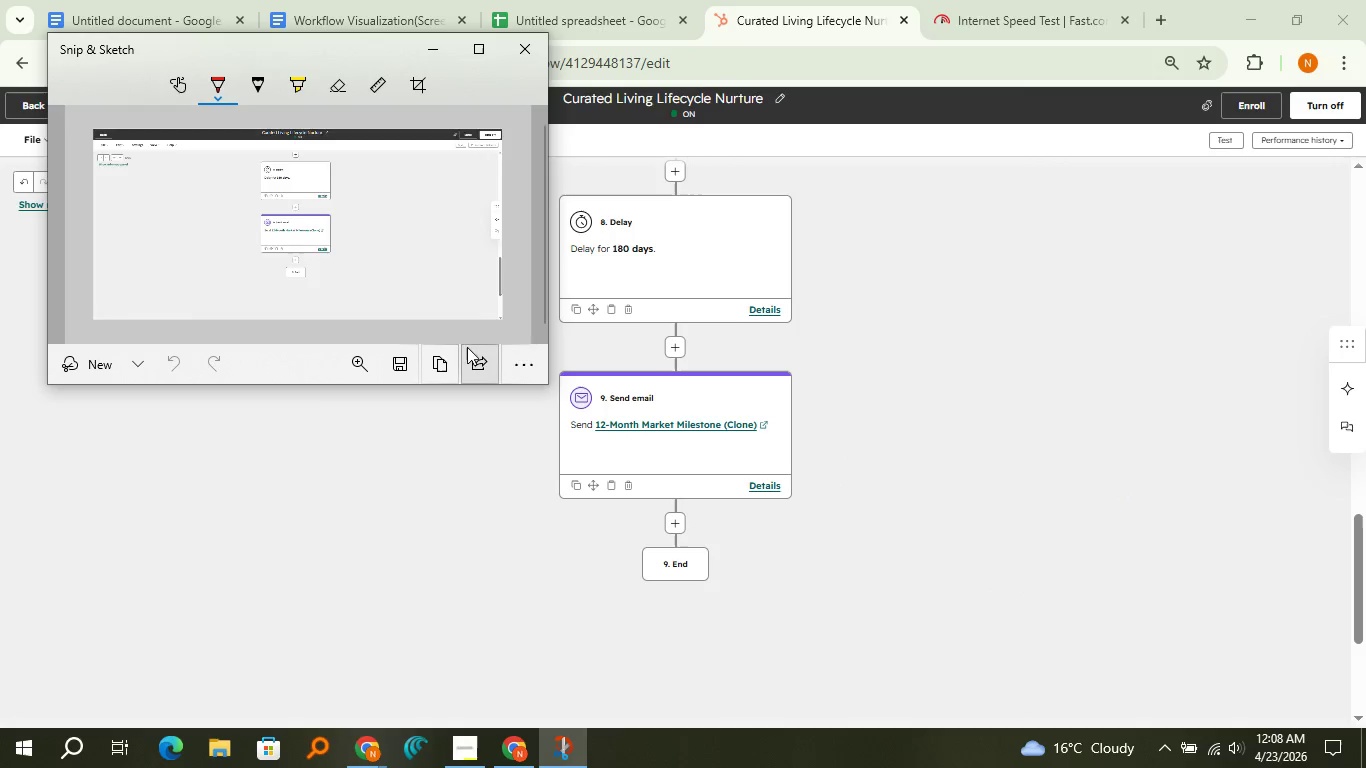 
left_click([444, 363])
 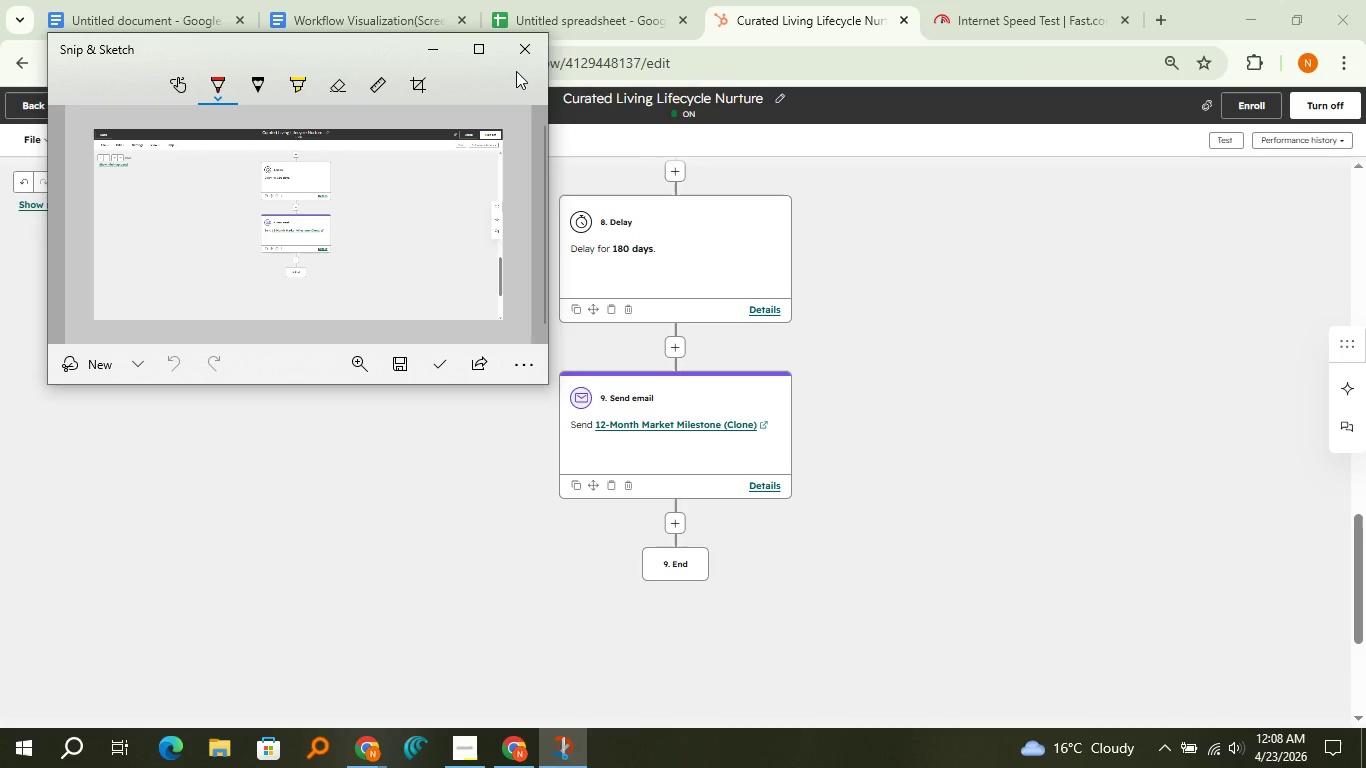 
left_click([516, 71])
 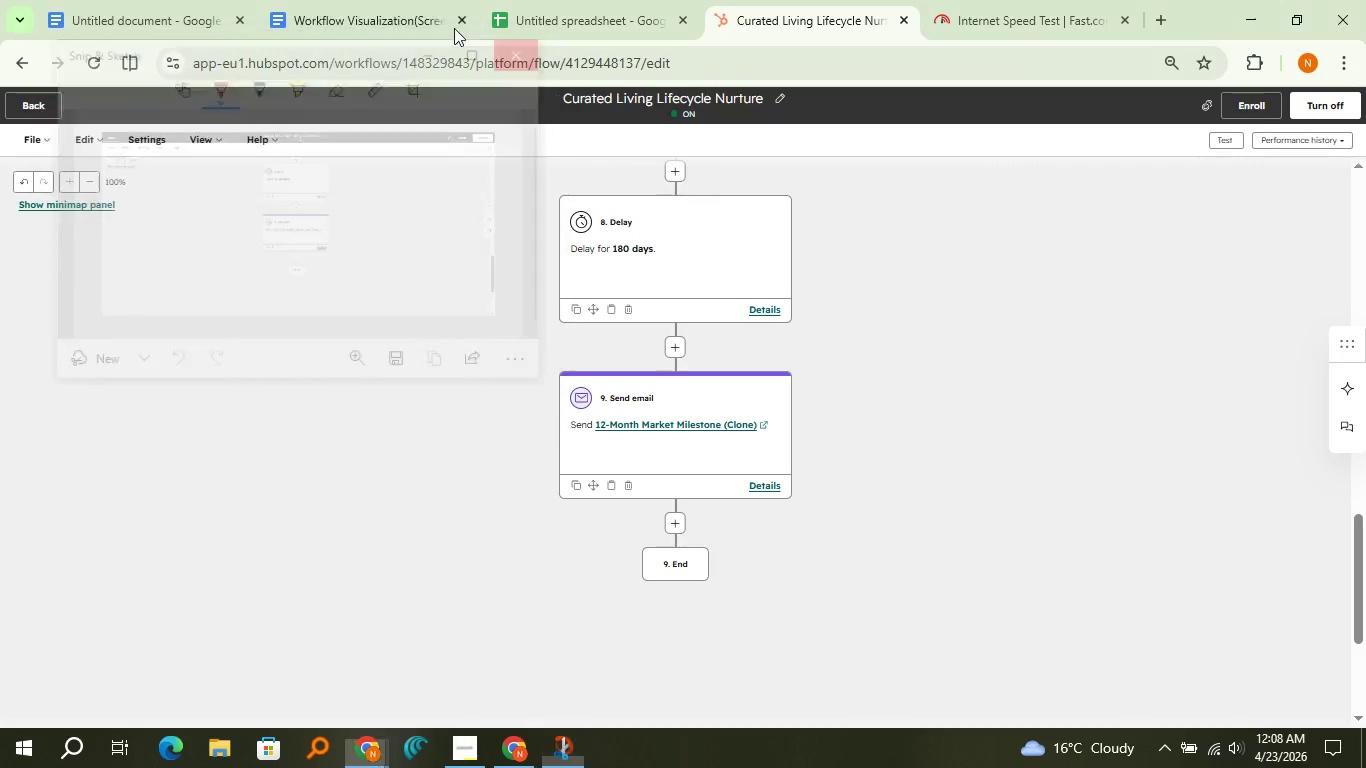 
double_click([413, 0])
 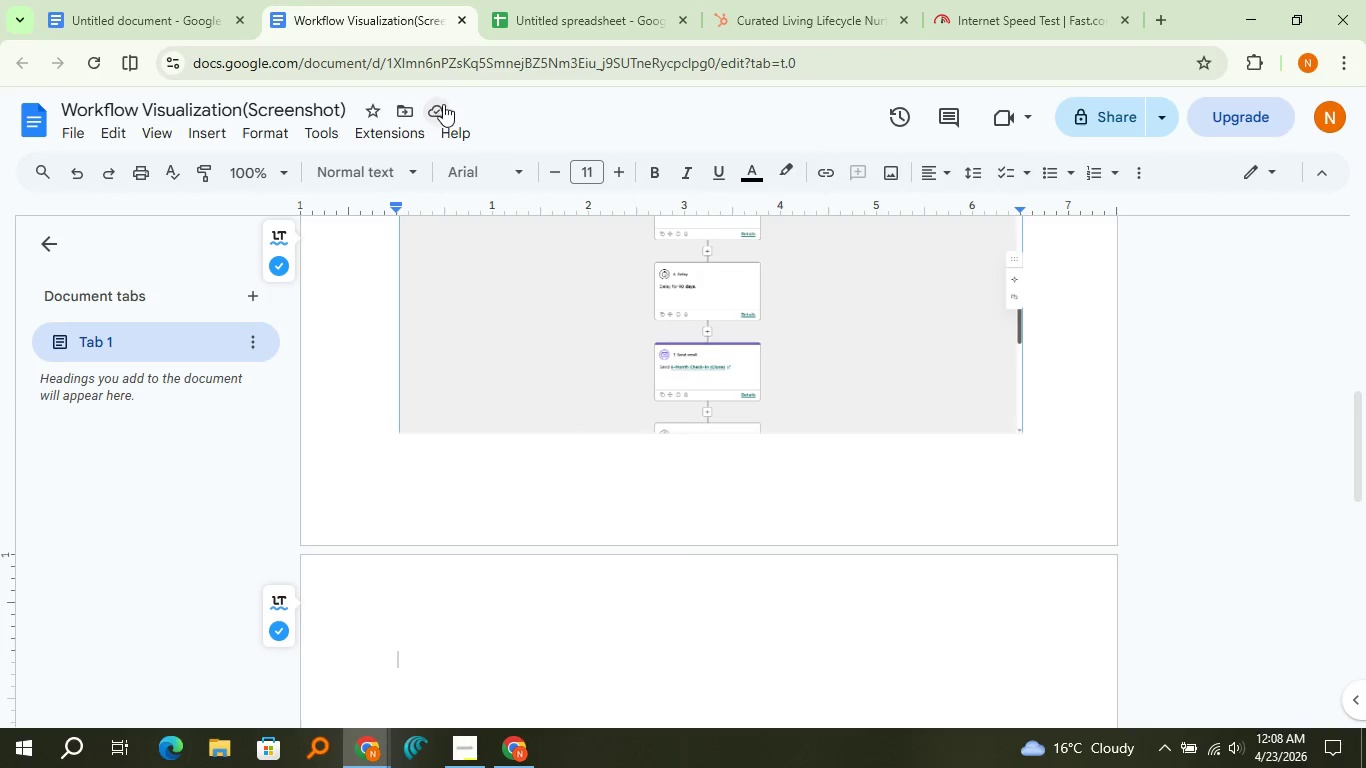 
key(Control+V)
 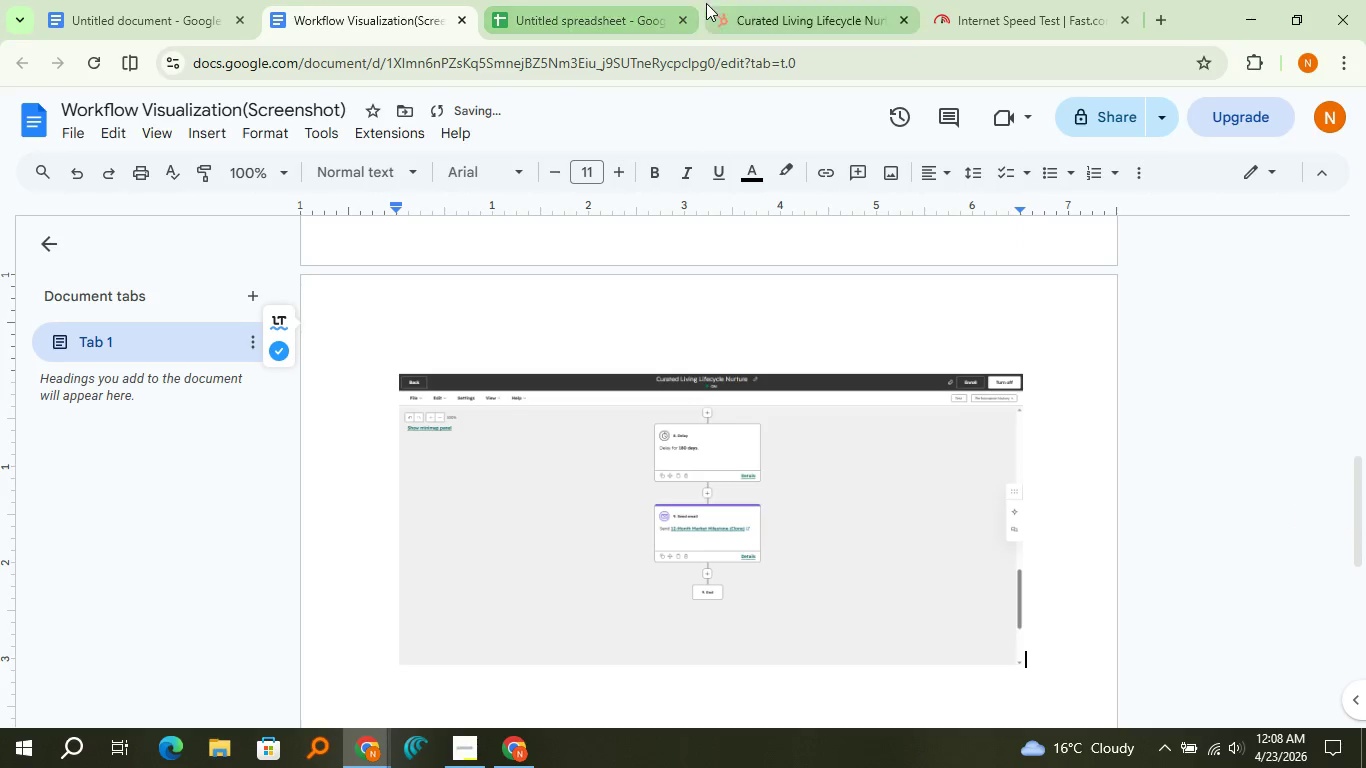 
left_click([706, 3])
 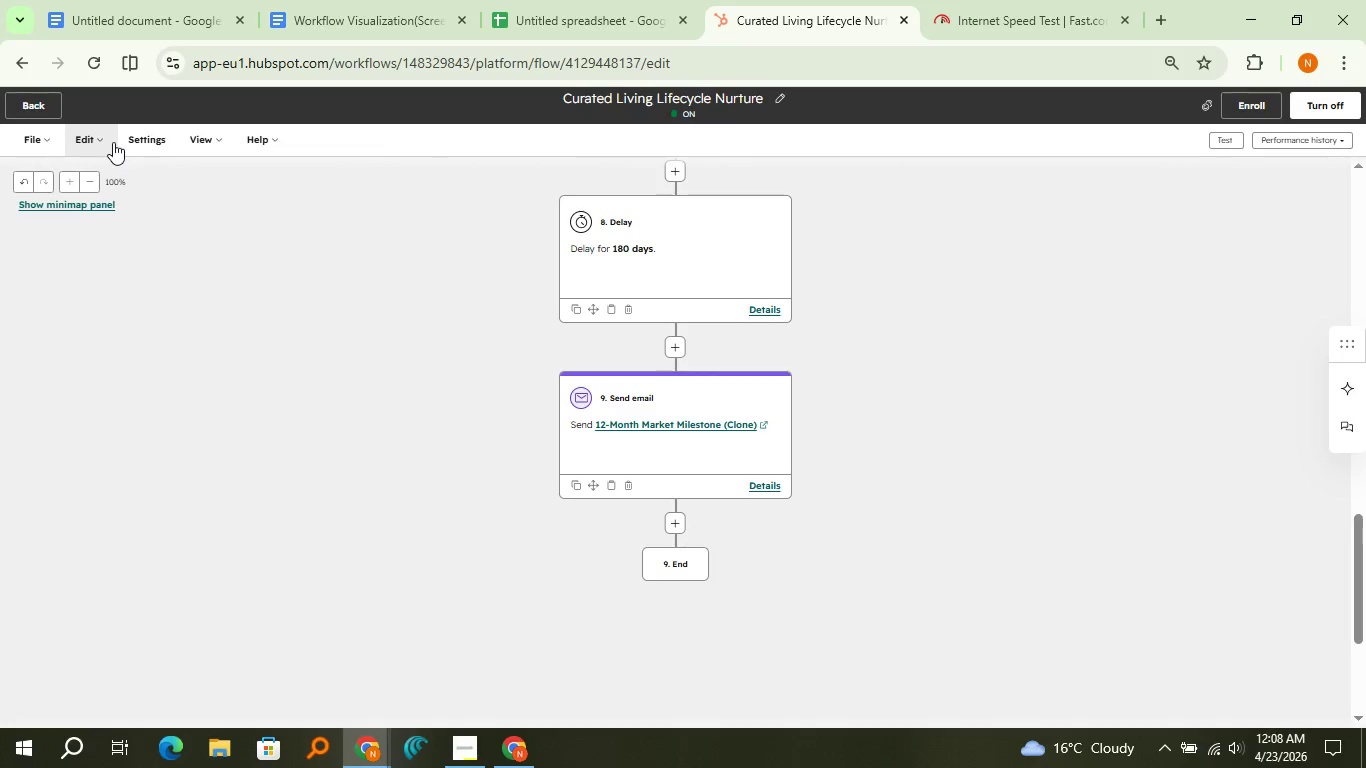 
left_click([100, 137])
 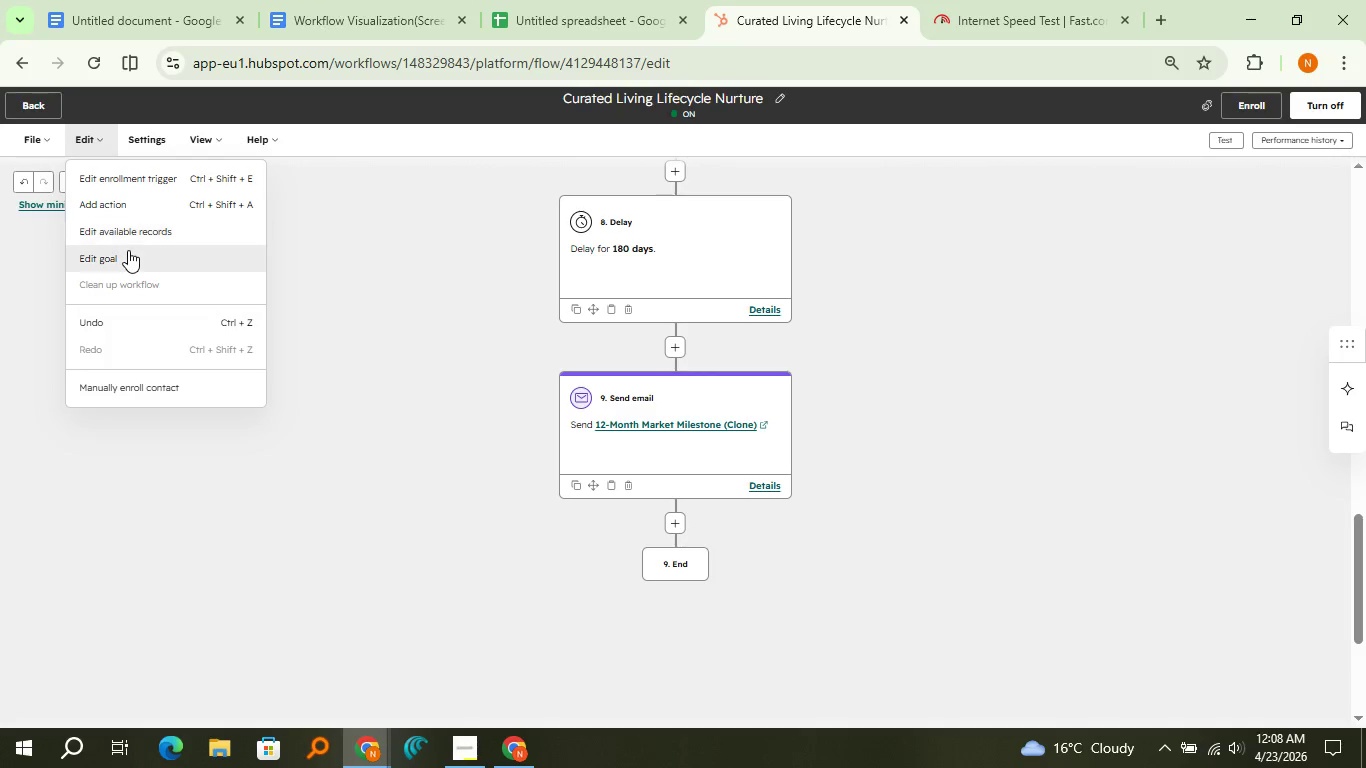 
left_click([128, 250])
 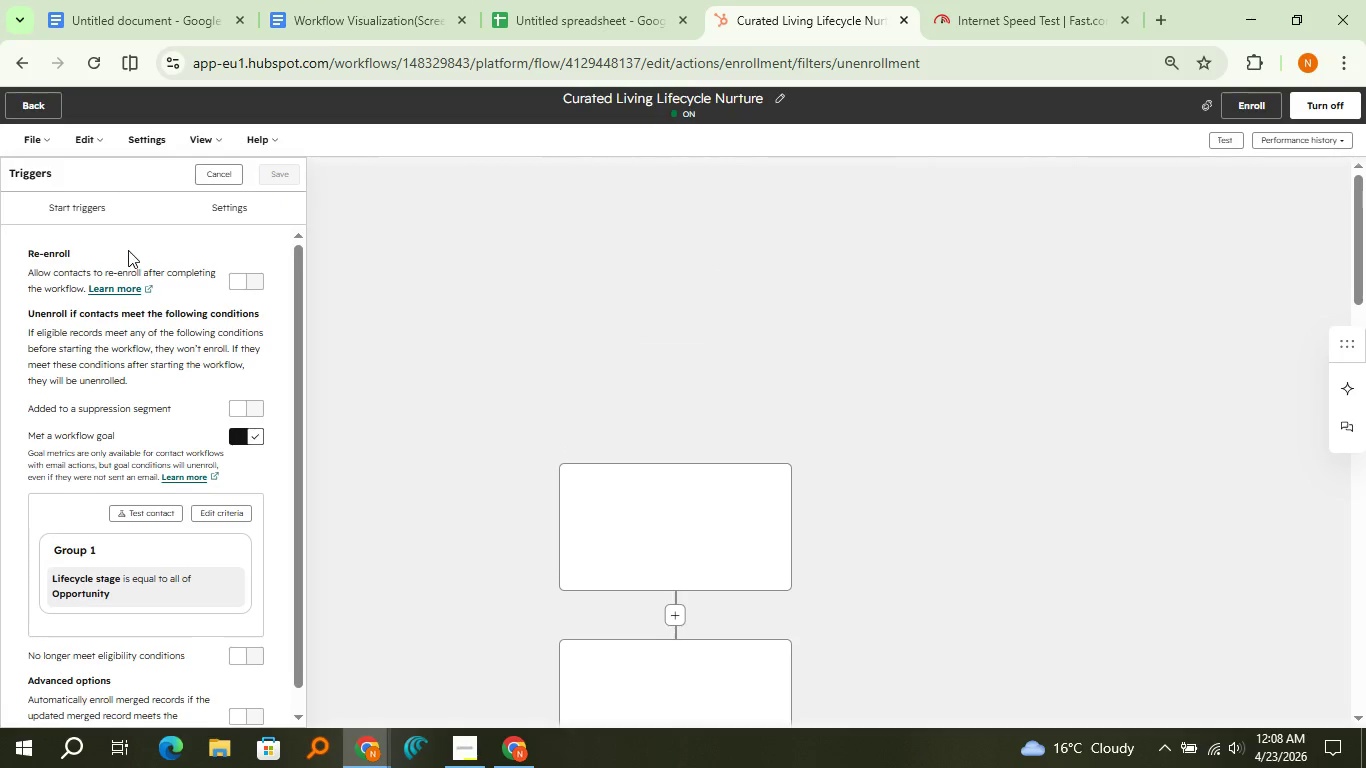 
scroll: coordinate [202, 383], scroll_direction: down, amount: 4.0
 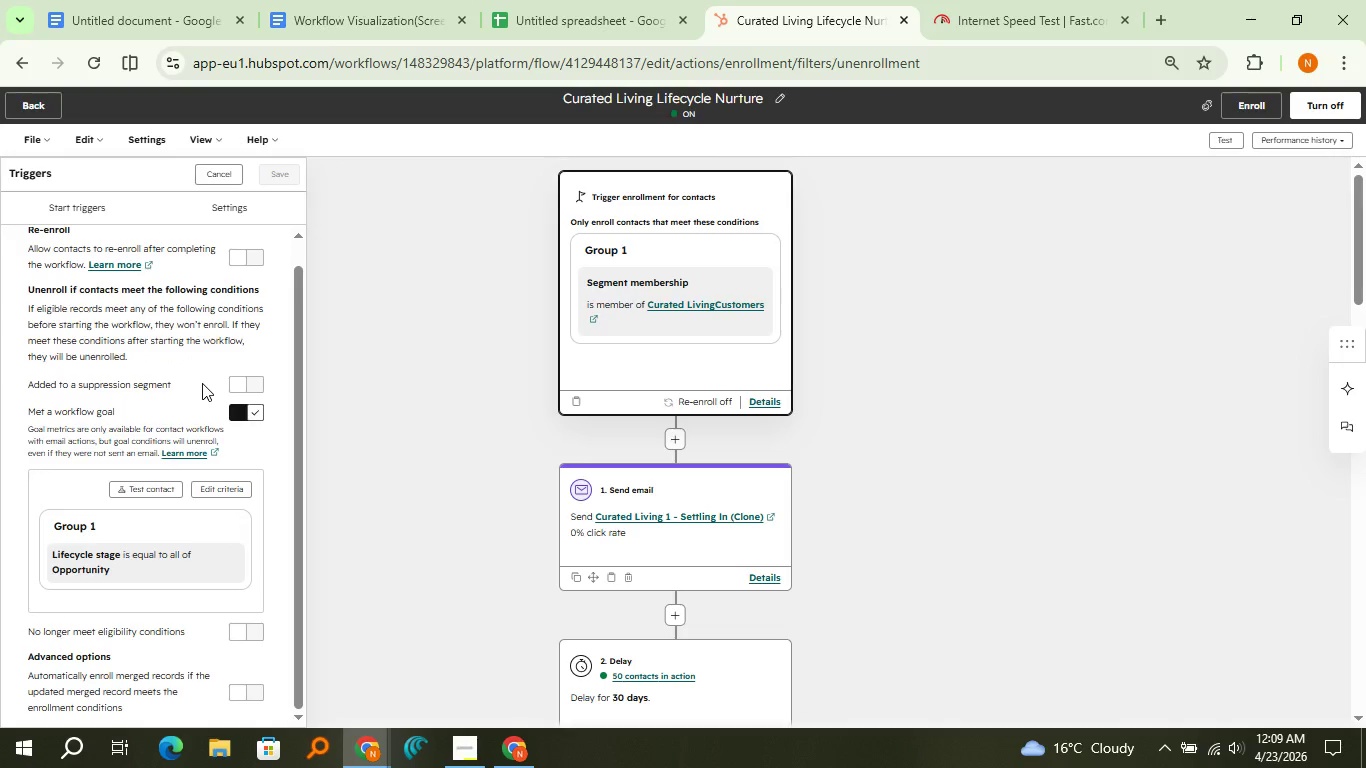 
key(Meta+Shift+S)
 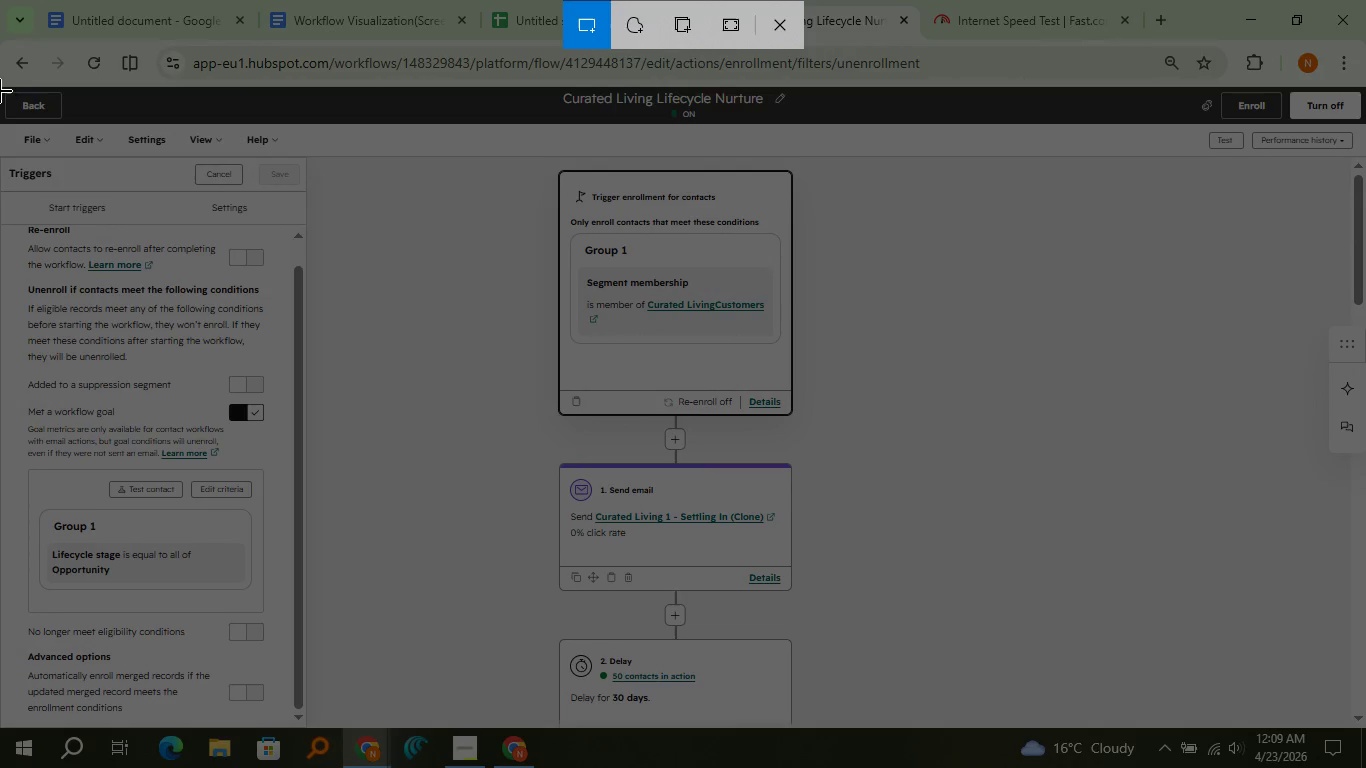 
left_click_drag(start_coordinate=[0, 87], to_coordinate=[322, 731])
 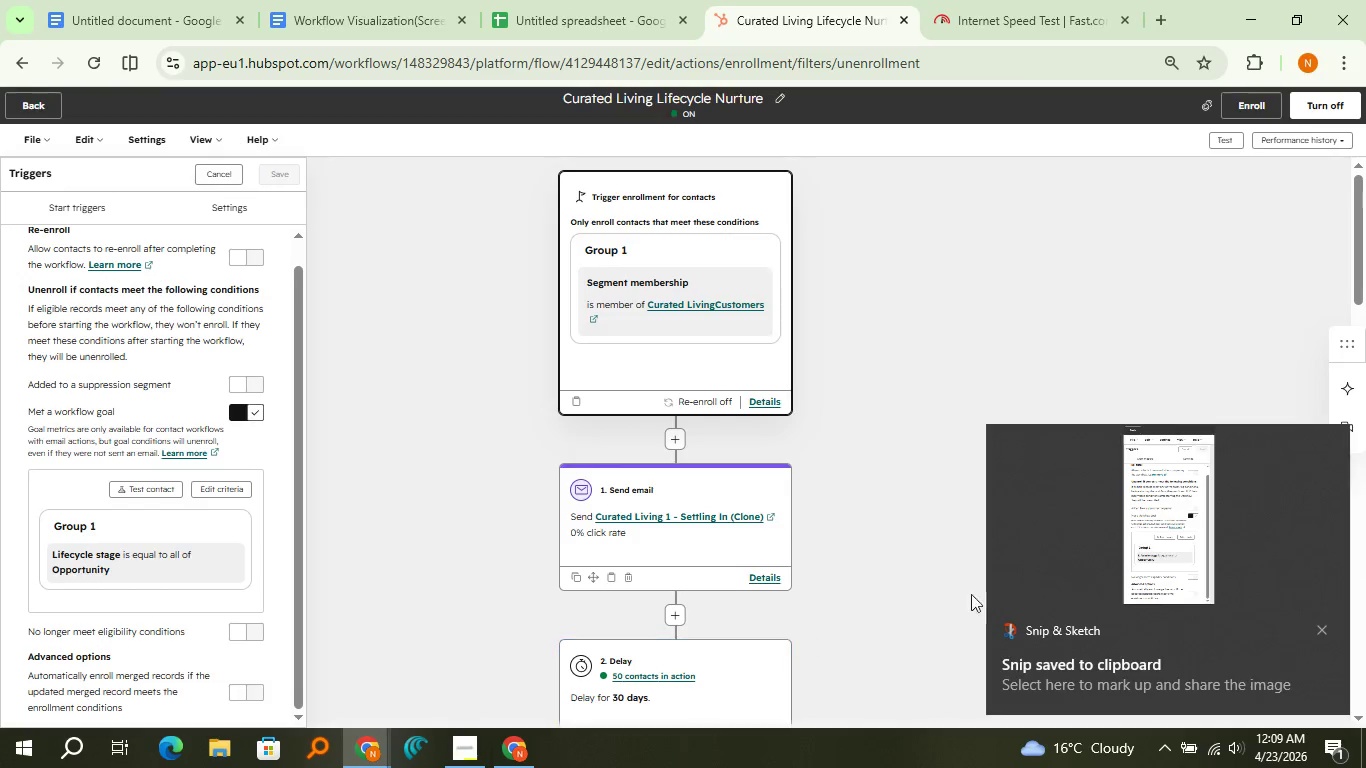 
left_click([1092, 581])
 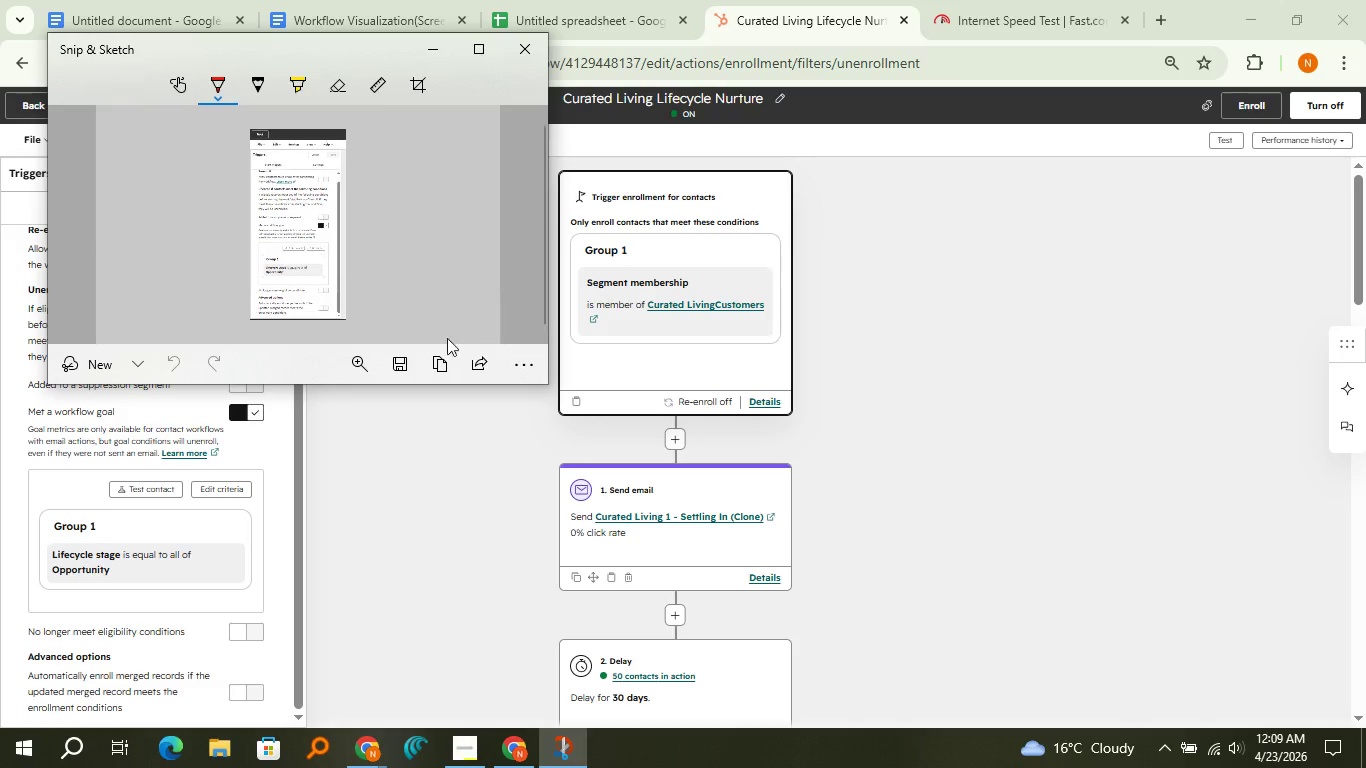 
left_click([432, 353])
 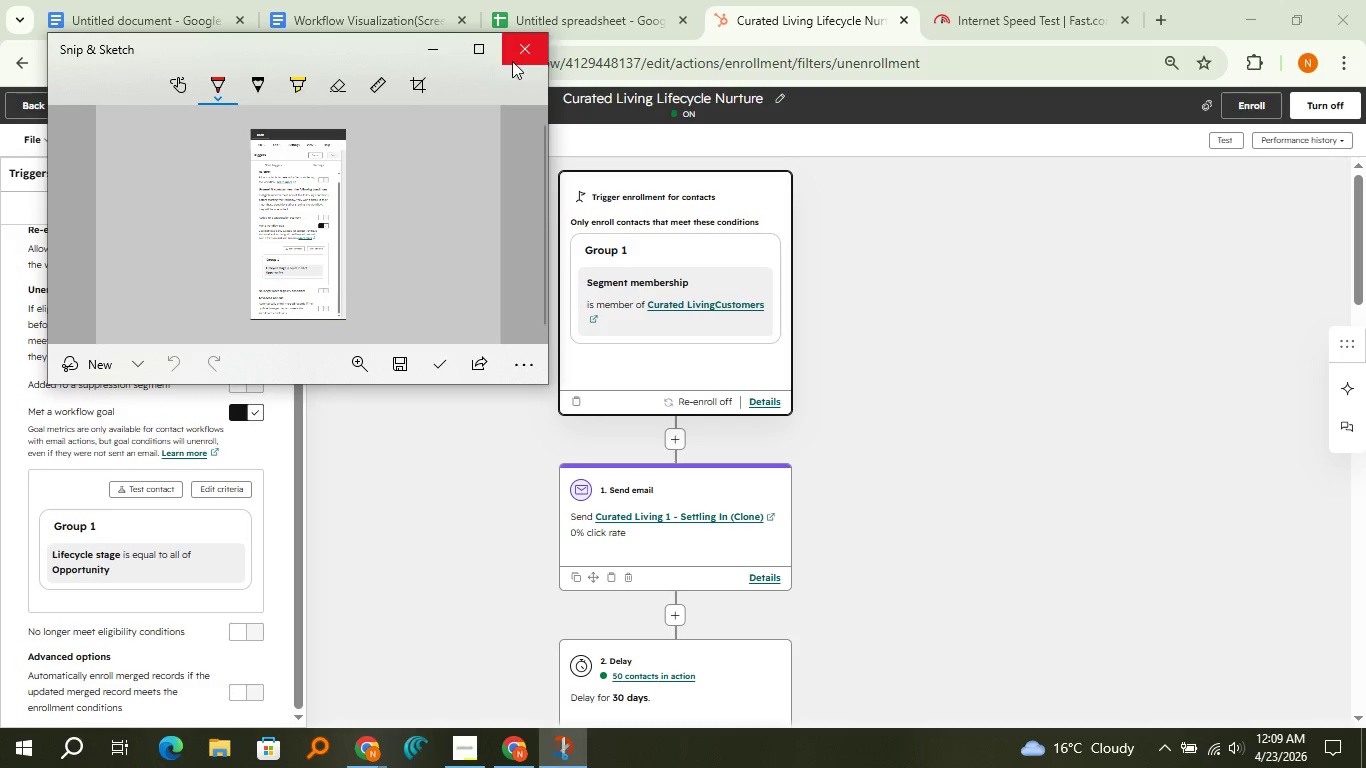 
left_click([516, 57])
 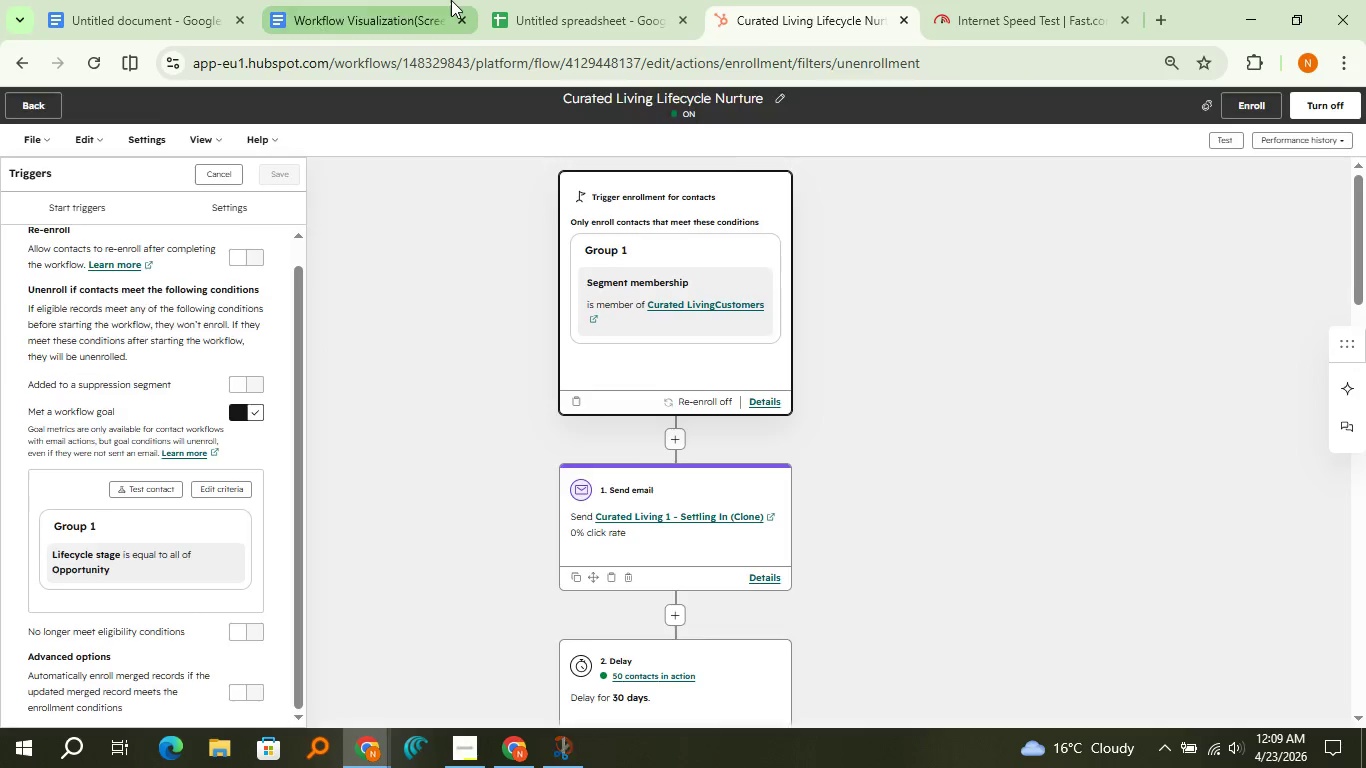 
double_click([451, 0])
 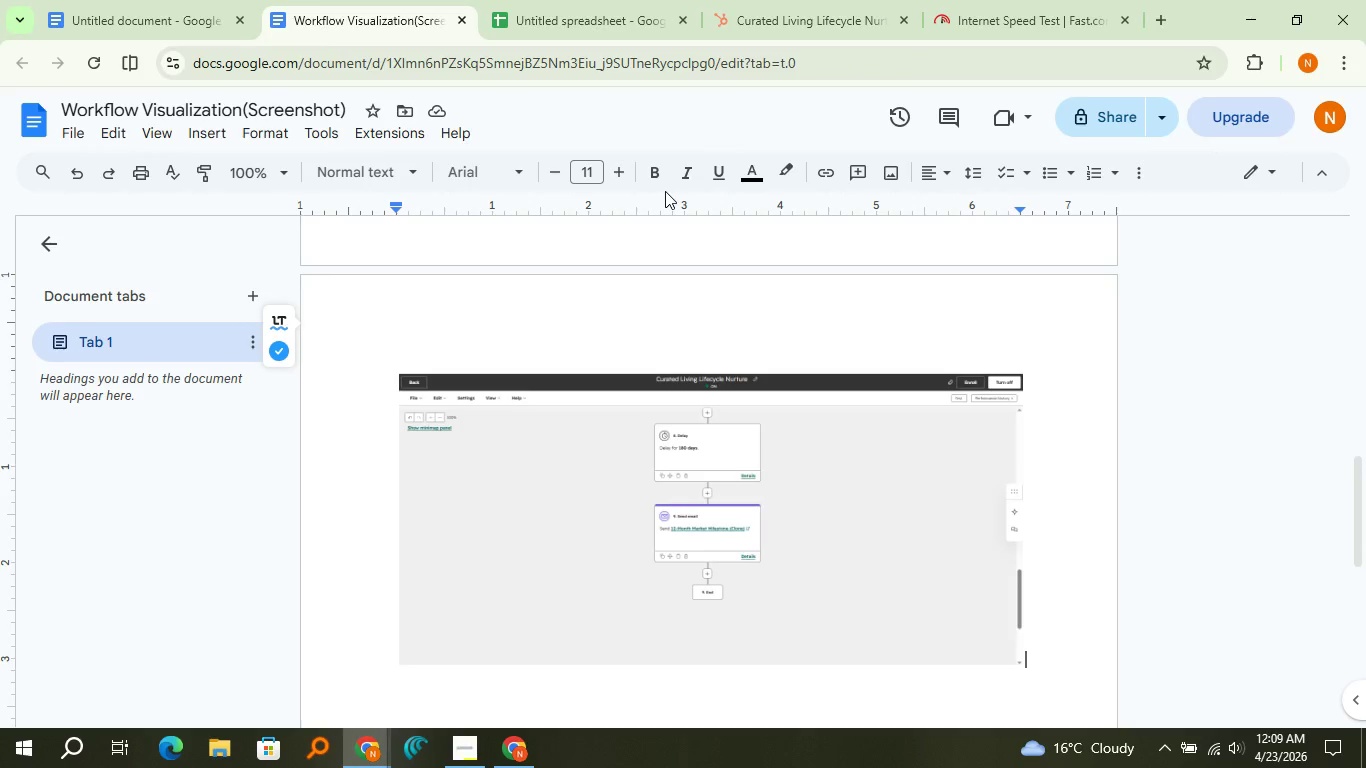 
key(Enter)
 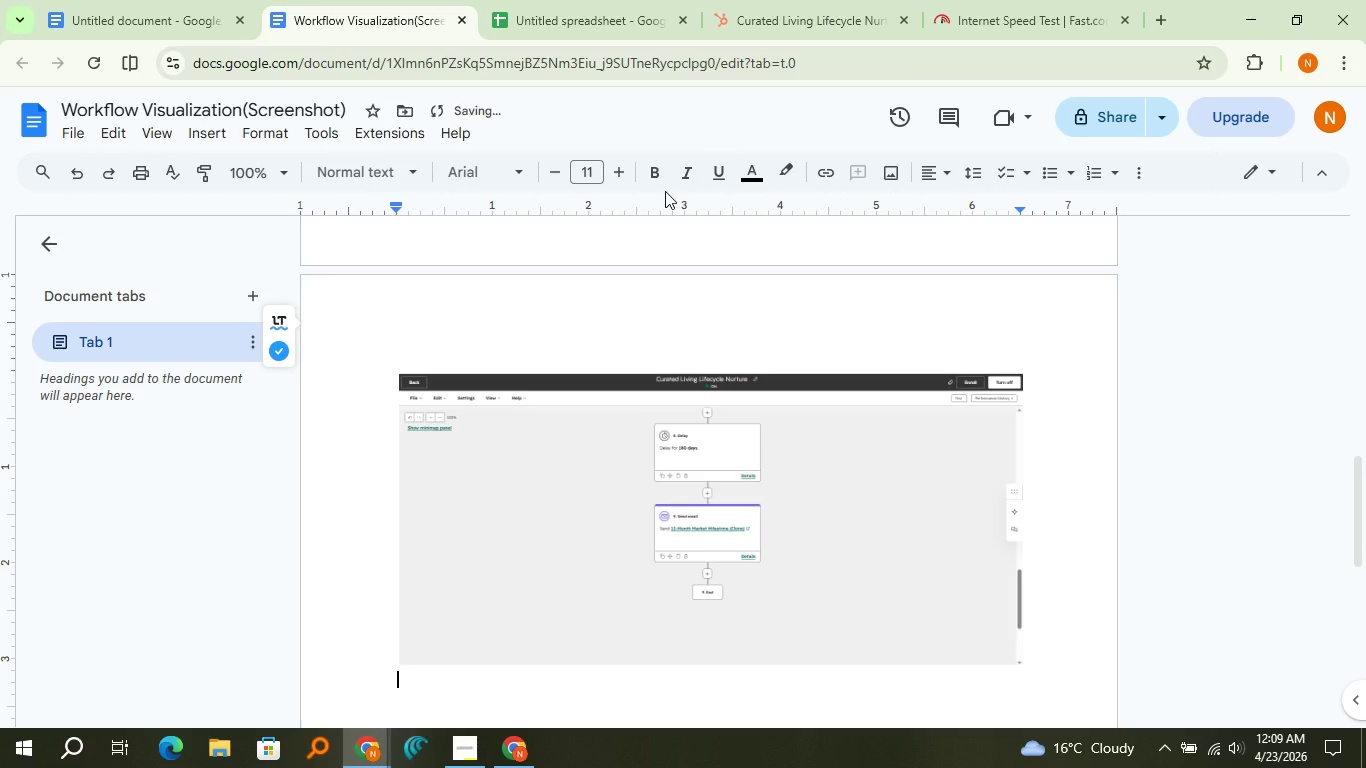 
key(Control+V)
 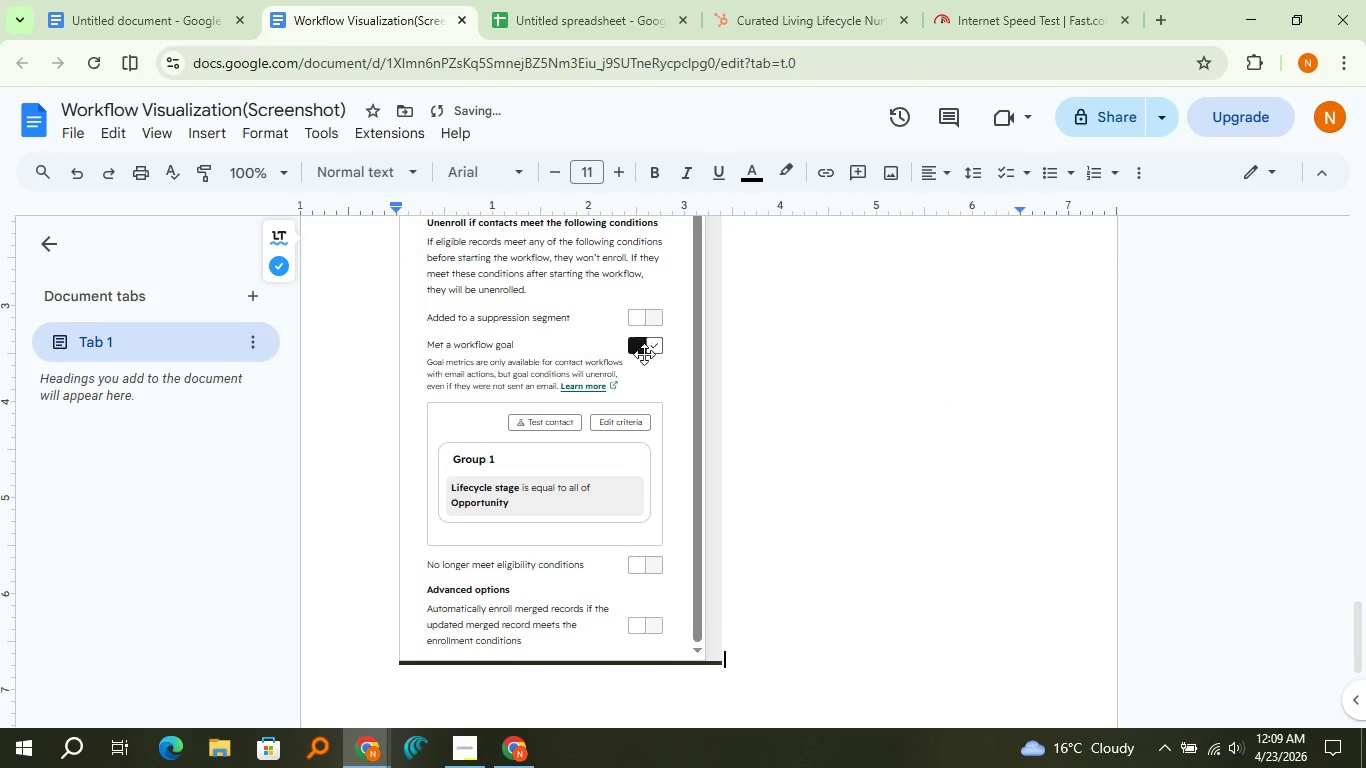 
scroll: coordinate [644, 354], scroll_direction: up, amount: 2.0
 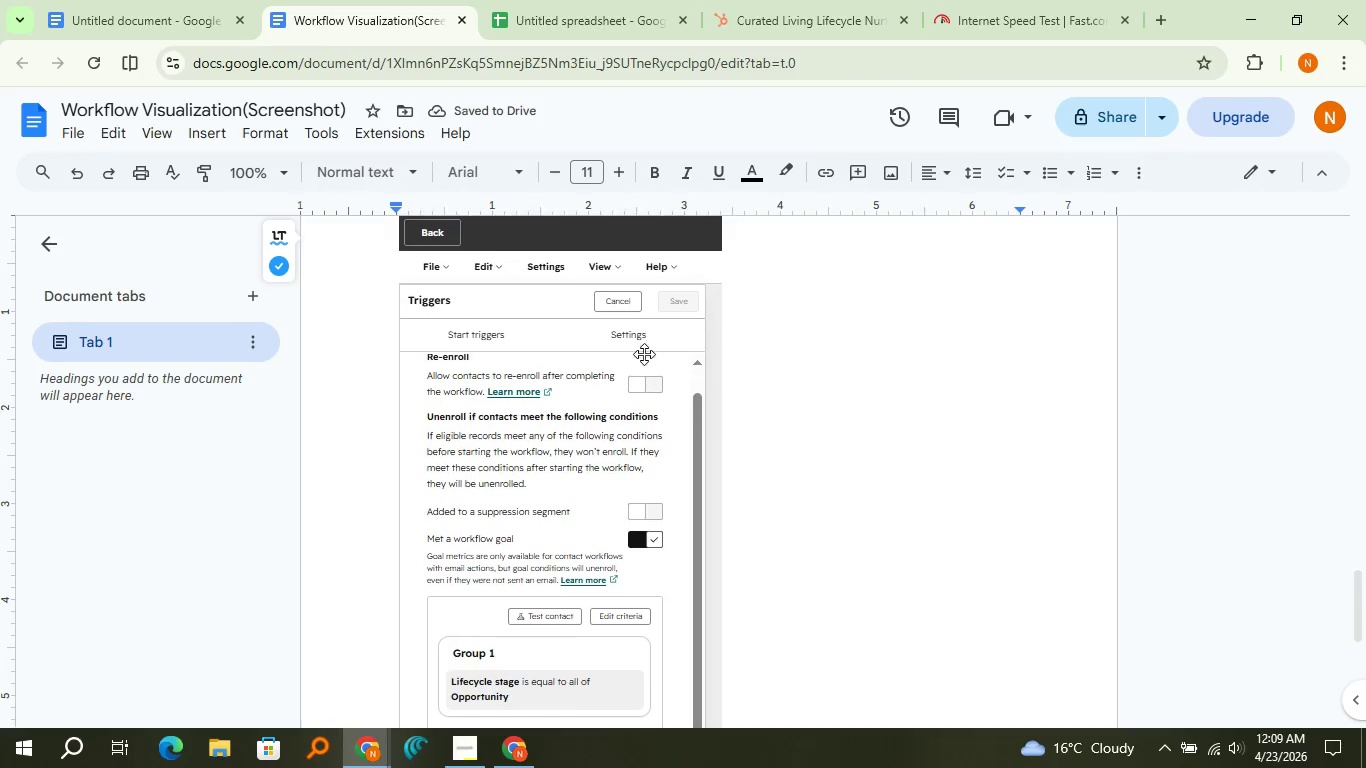 
scroll: coordinate [644, 354], scroll_direction: down, amount: 2.0
 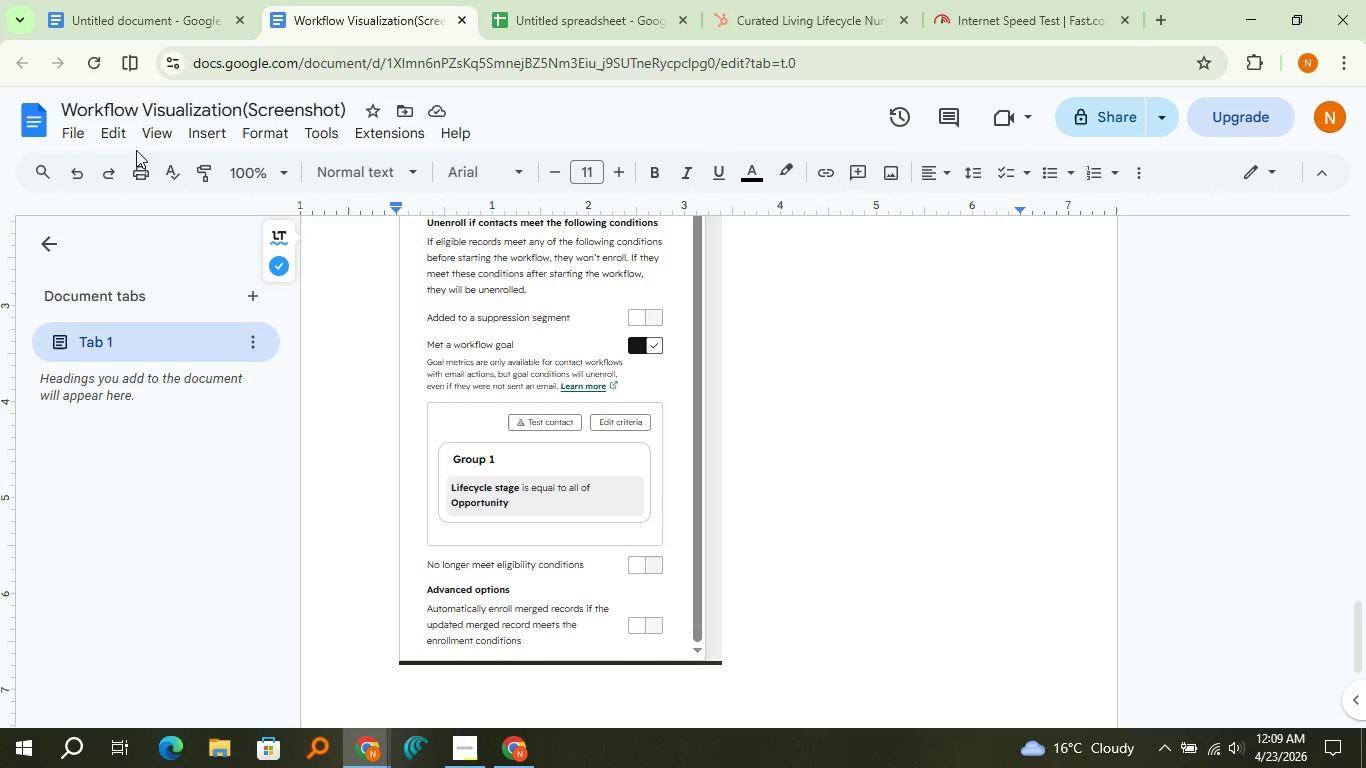 
left_click([86, 130])
 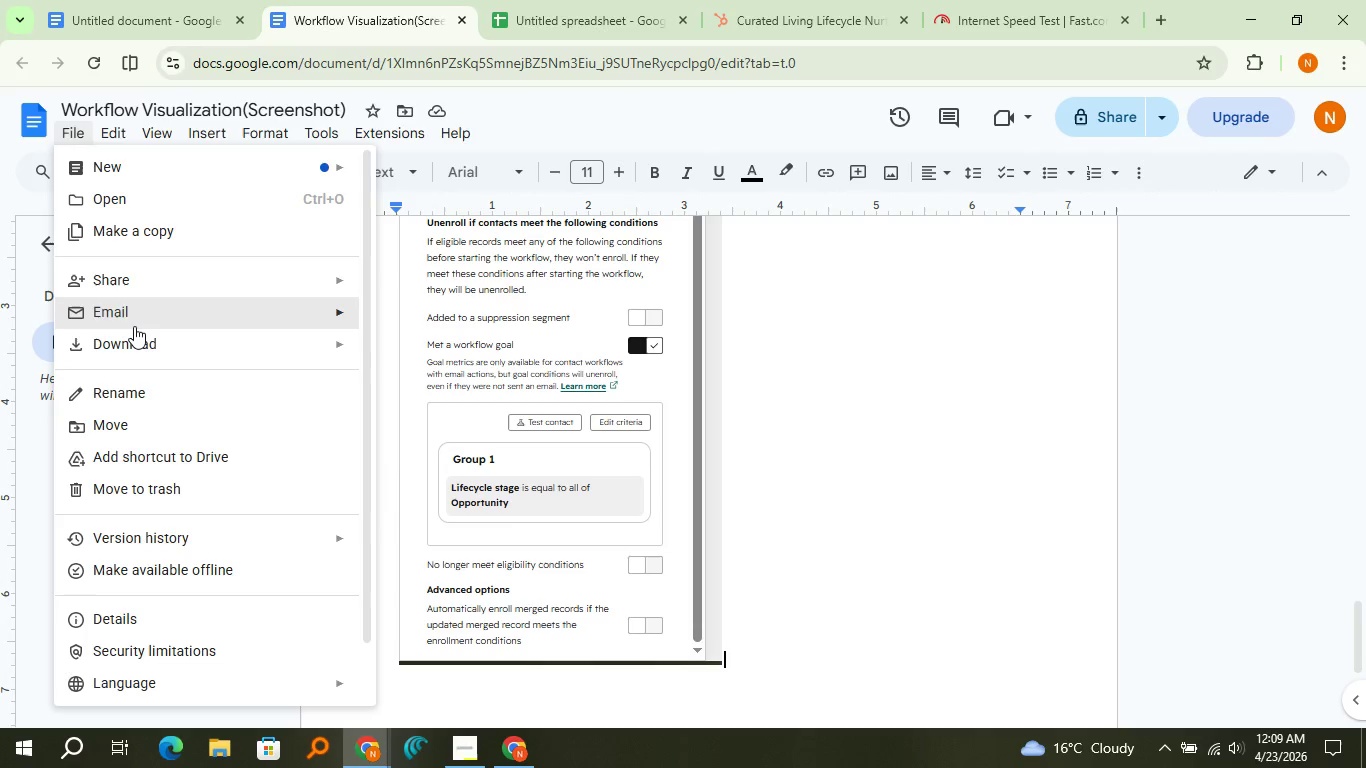 
wait(5.44)
 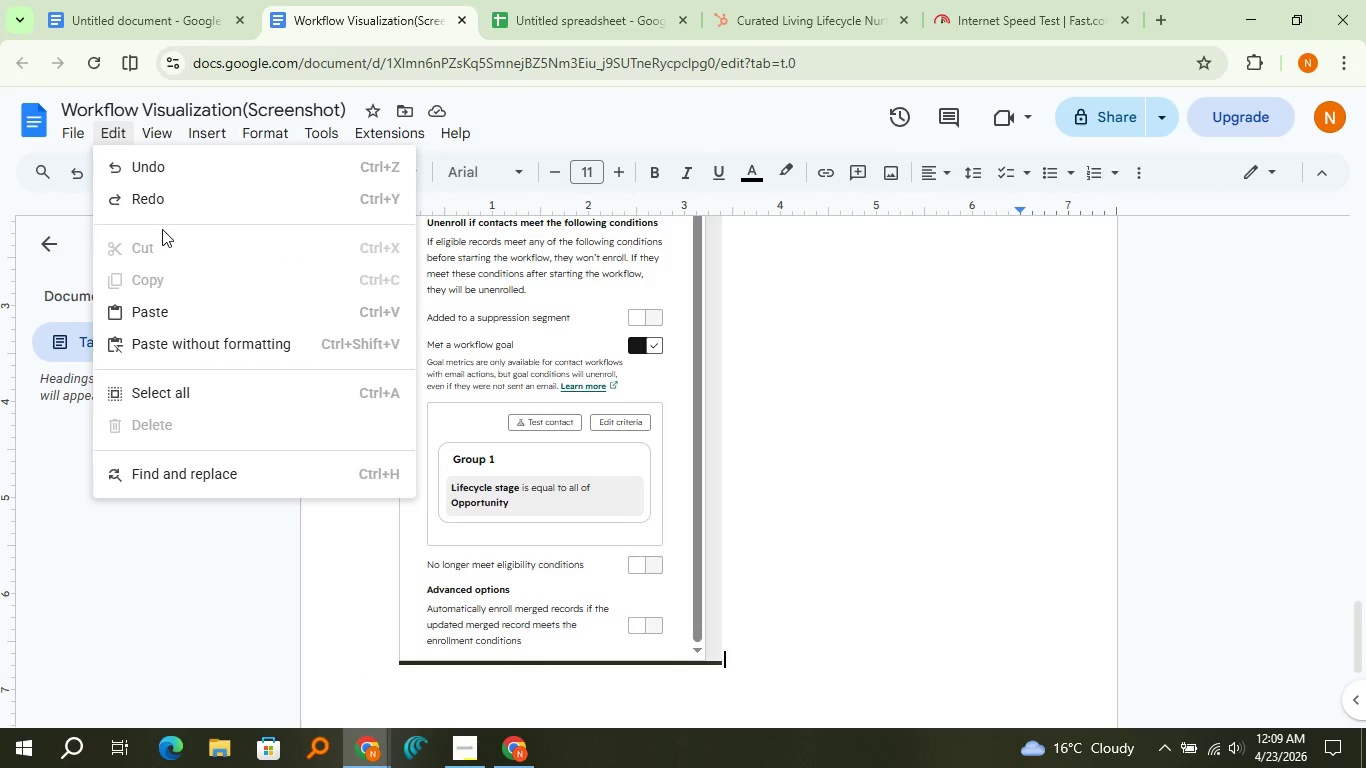 
left_click([391, 384])
 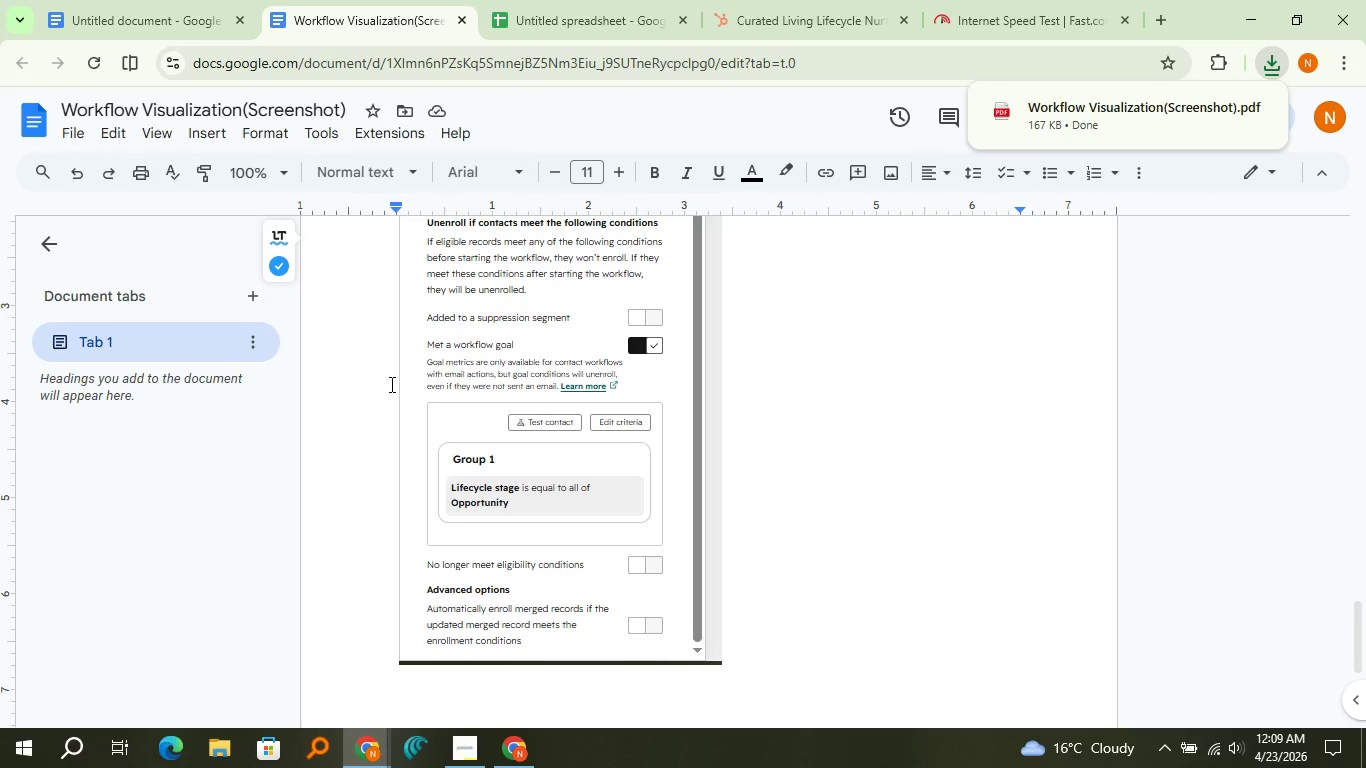 
wait(11.55)
 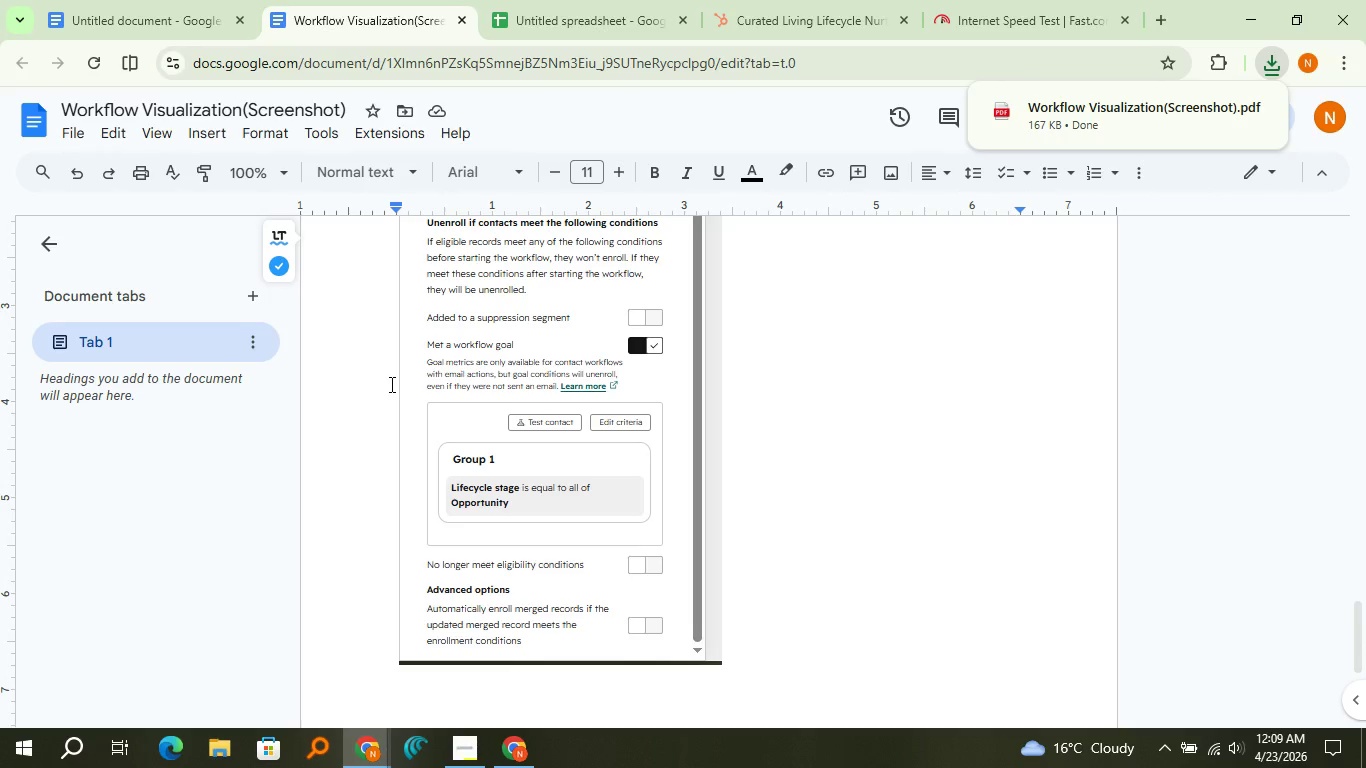 
left_click([82, 137])
 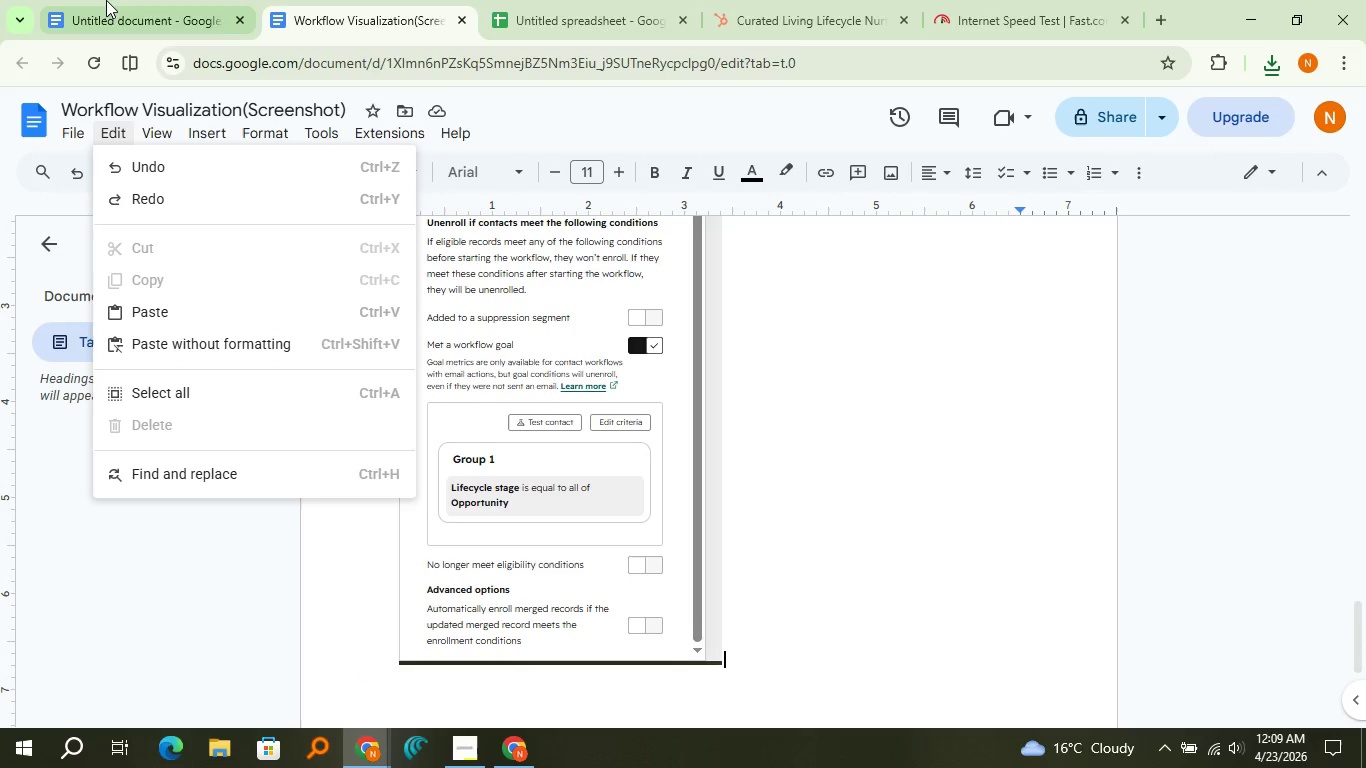 
left_click([106, 0])
 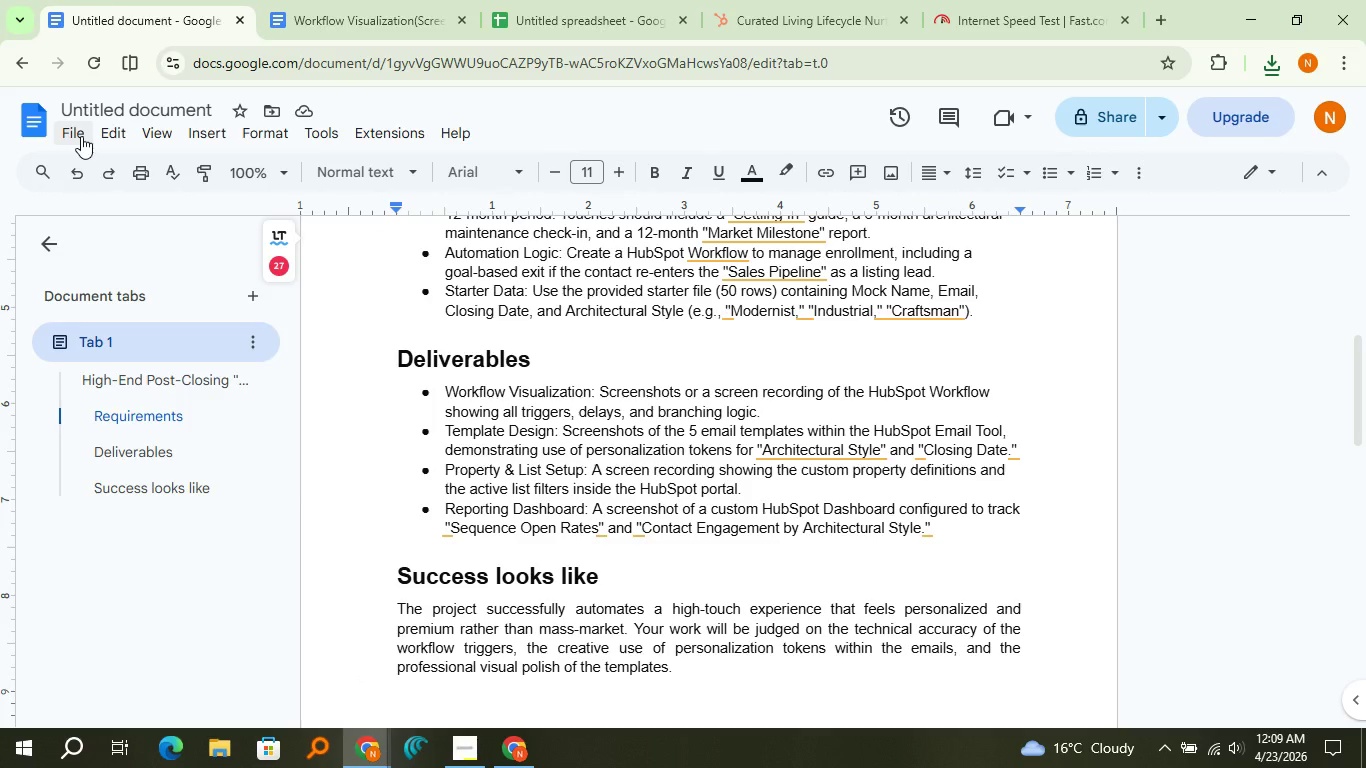 
left_click([81, 136])
 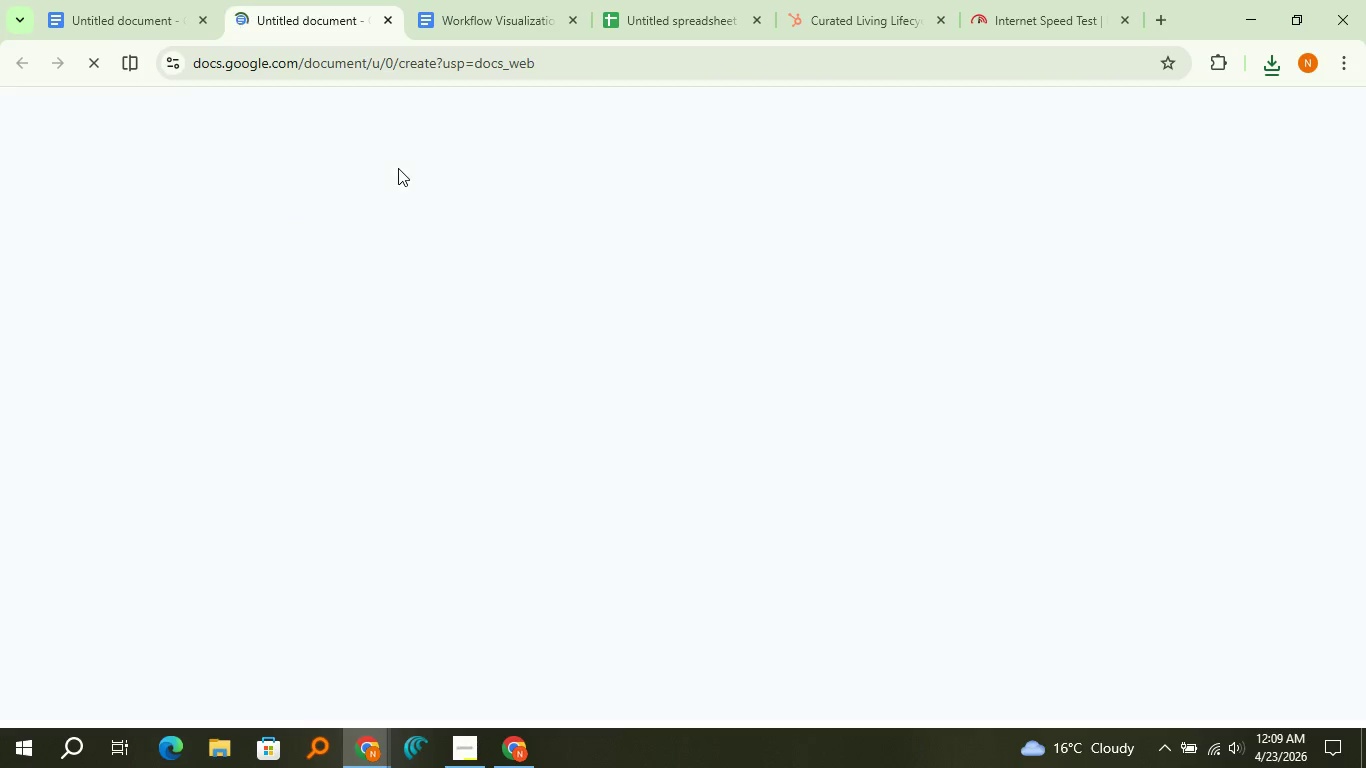 
wait(6.93)
 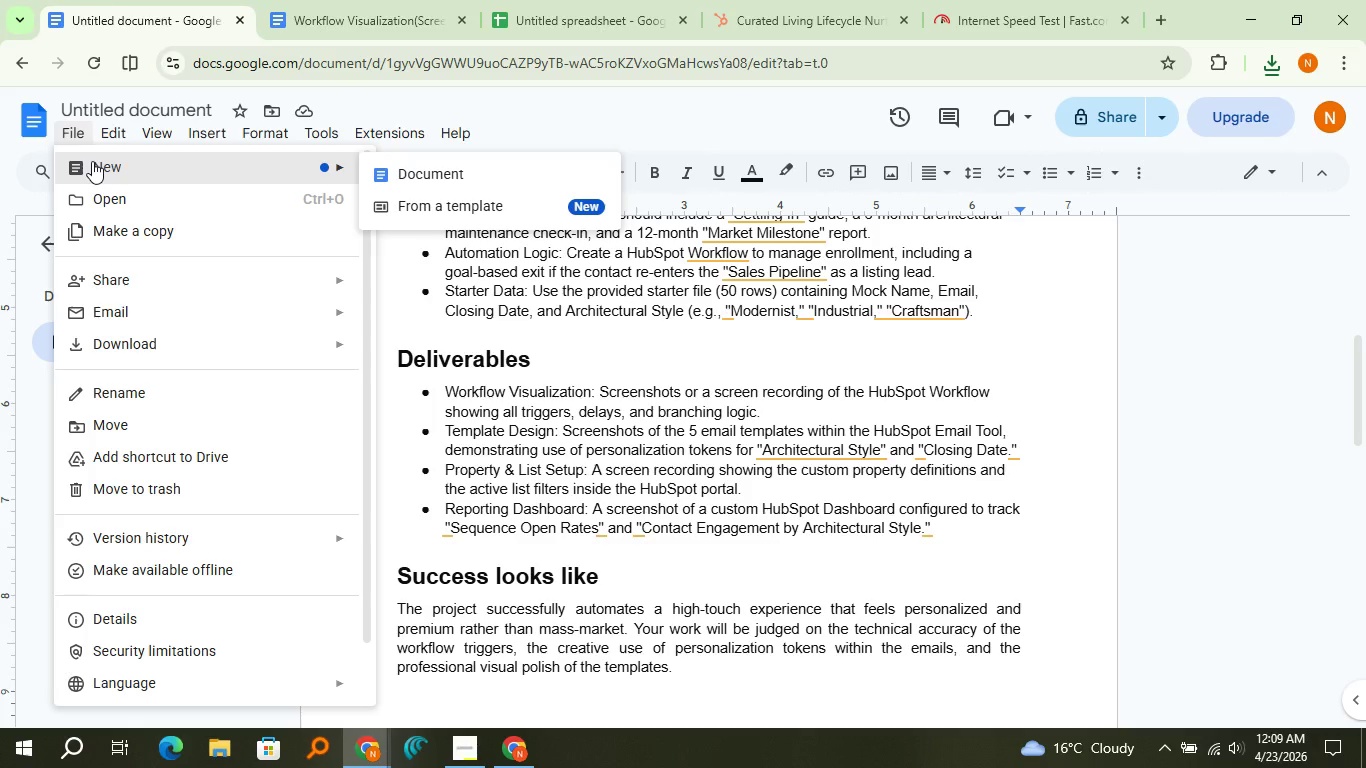 
mouse_move([200, 106])
 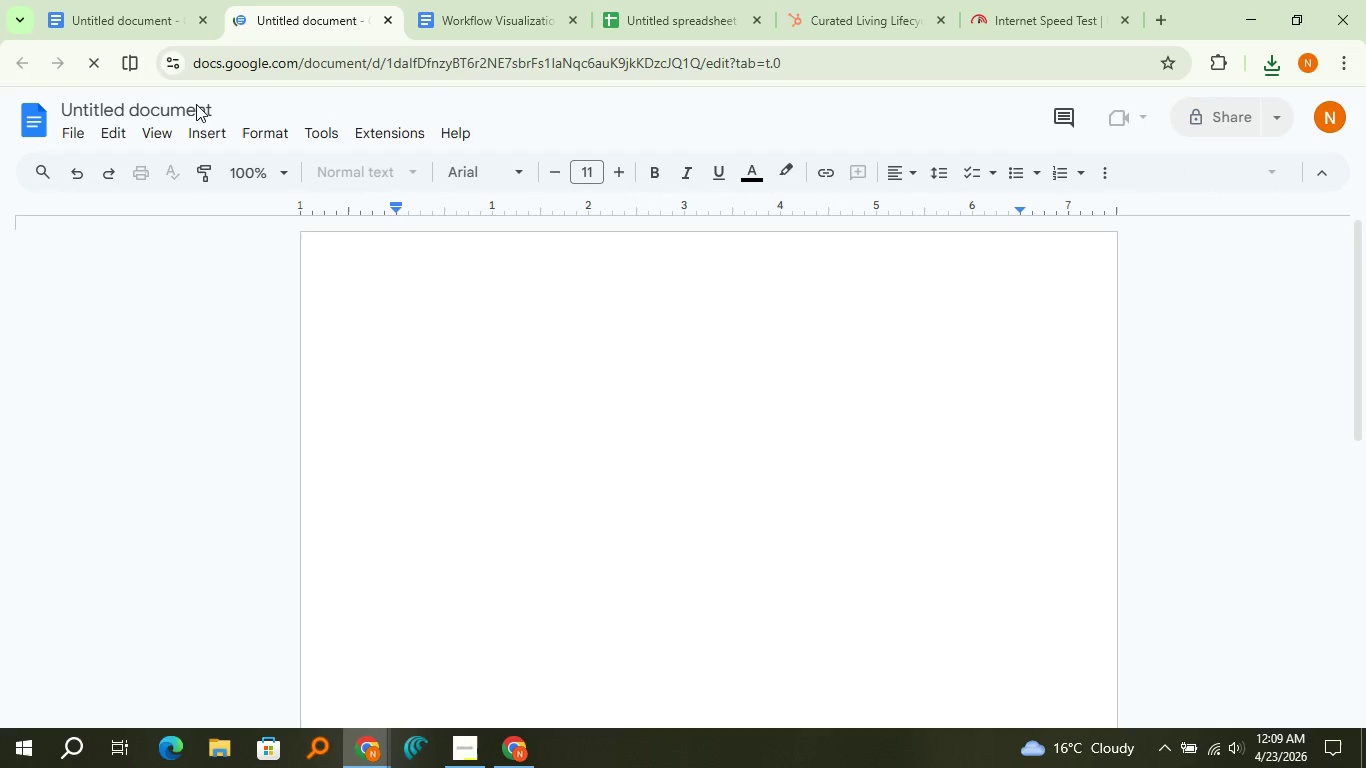 
left_click([196, 104])
 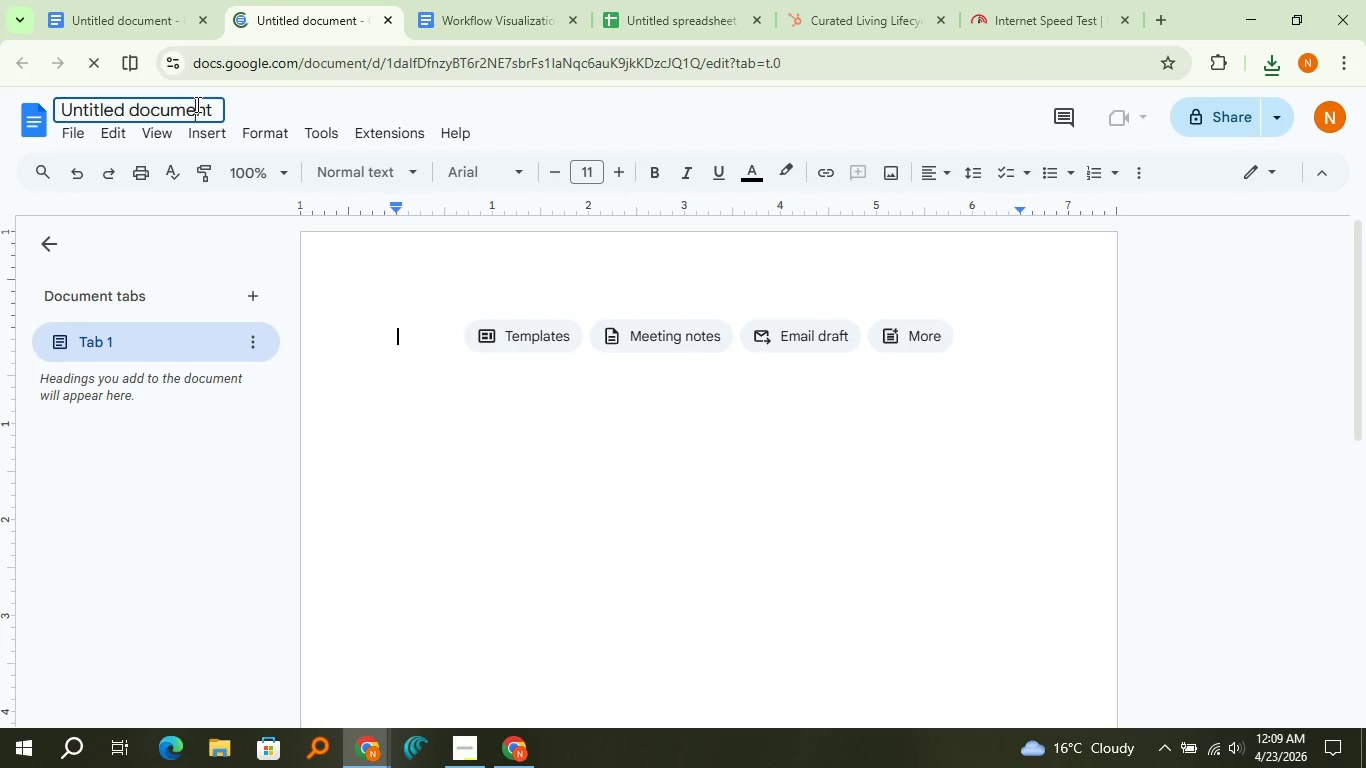 
double_click([196, 104])
 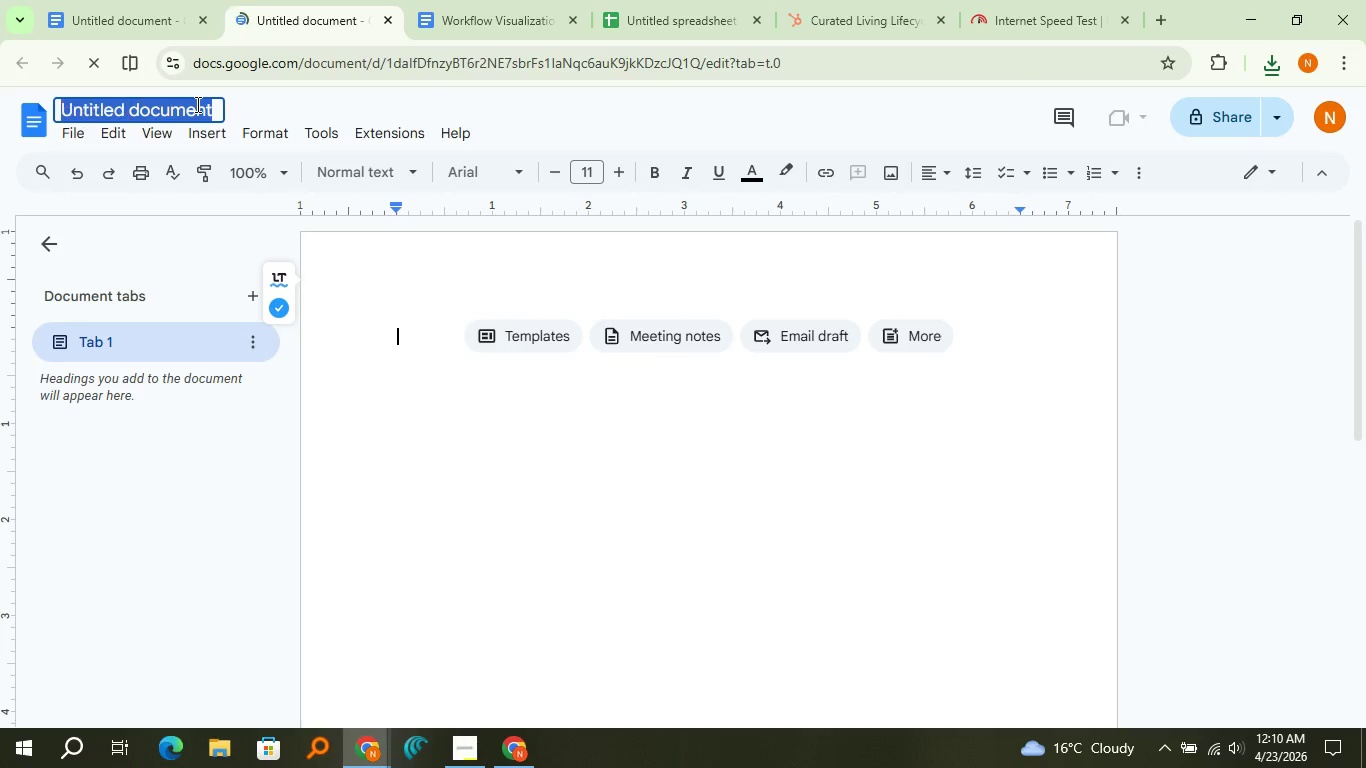 
triple_click([196, 104])
 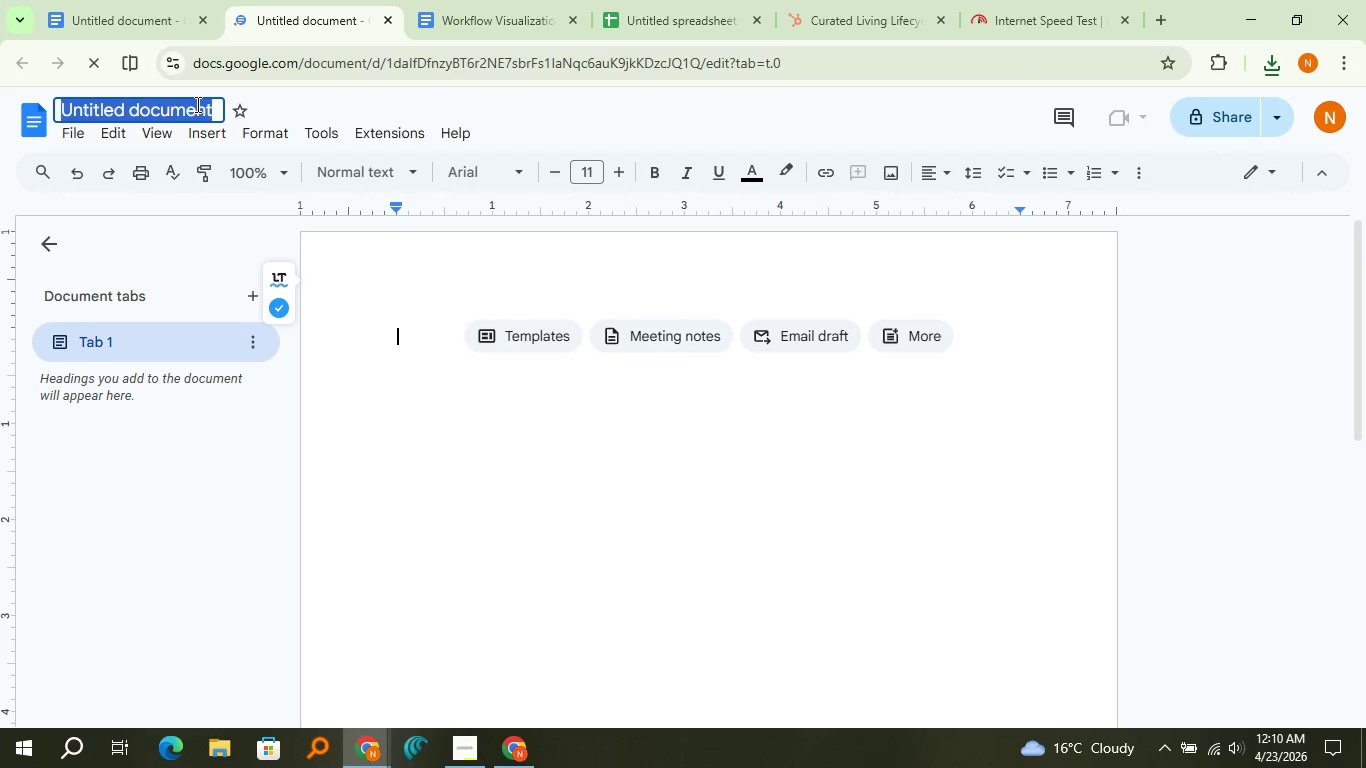 
hold_key(key=CapsLock, duration=0.36)
 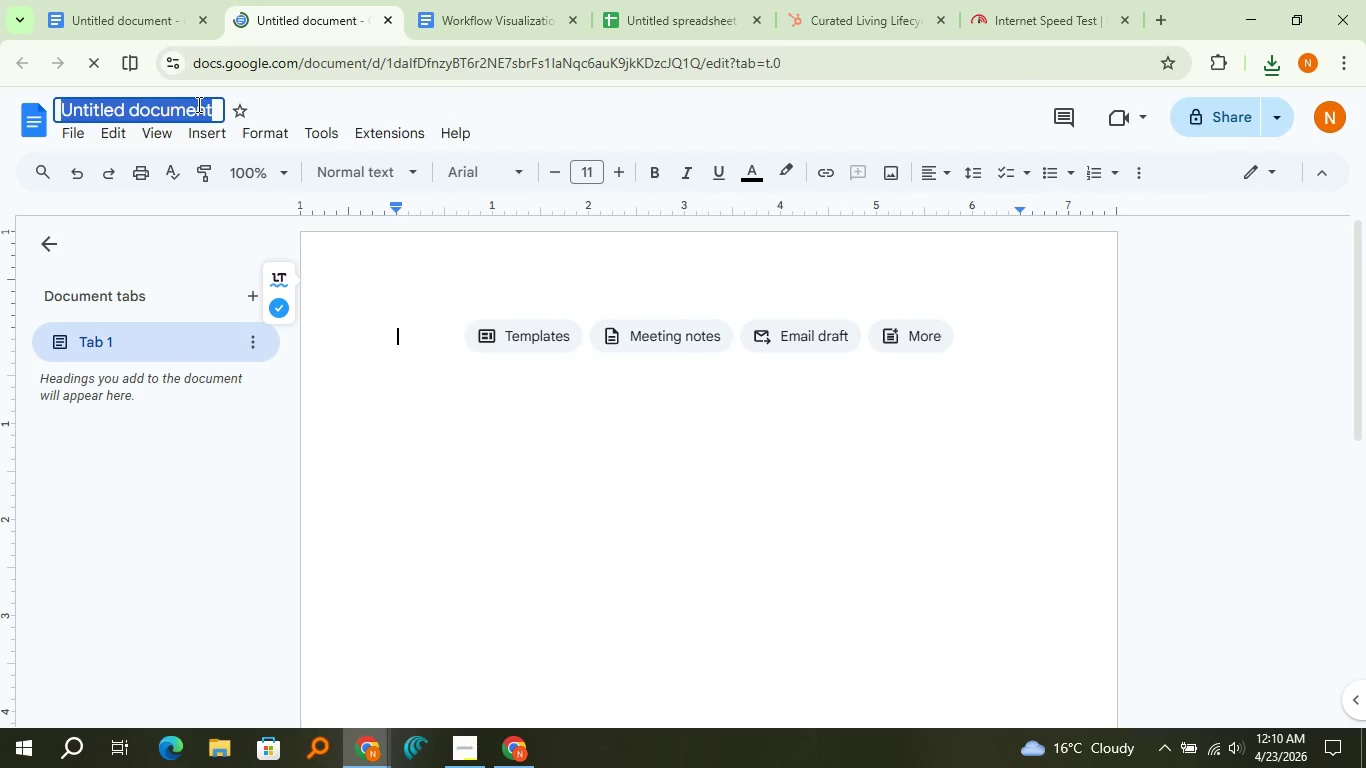 
type(Email Temlates )
key(Backspace)
type(())
 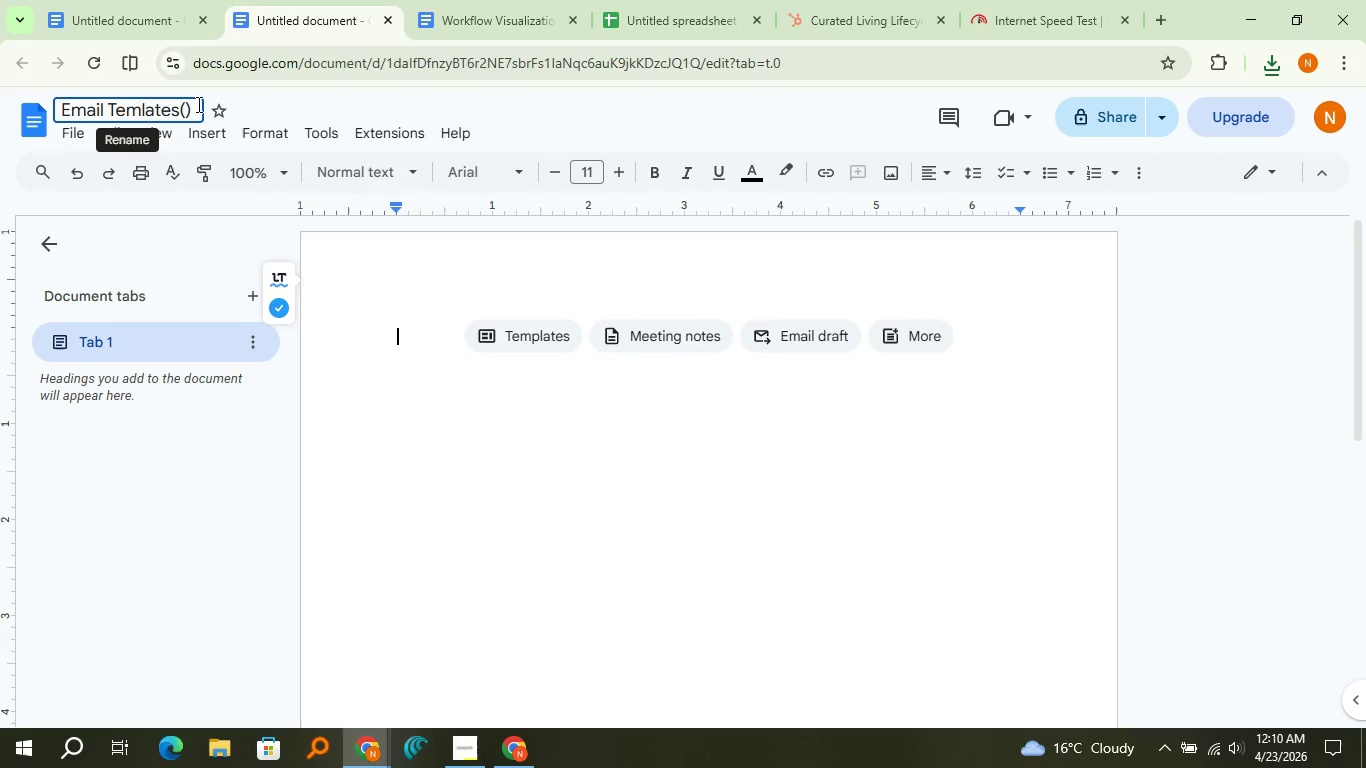 
key(ArrowLeft)
 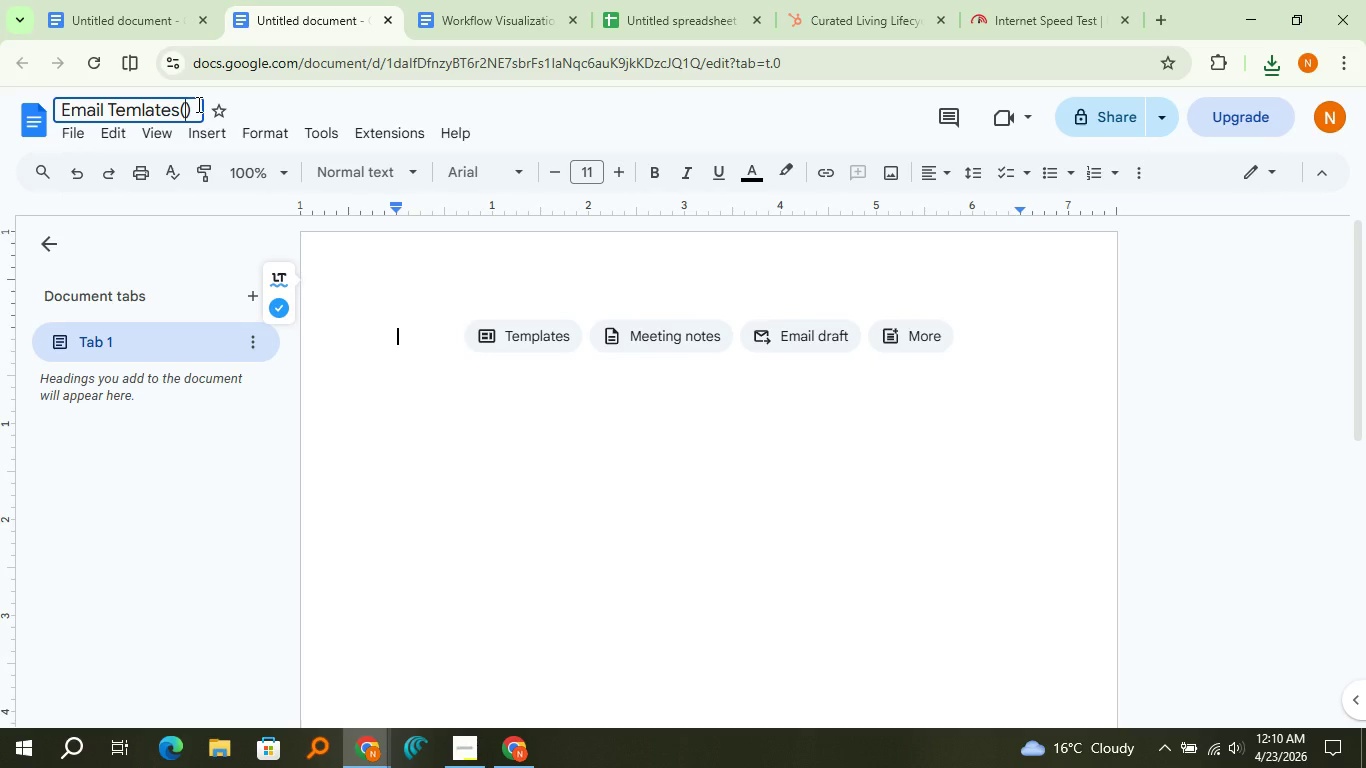 
type(Se)
key(Backspace)
type(creenshts)
key(Backspace)
key(Backspace)
type(ot)
 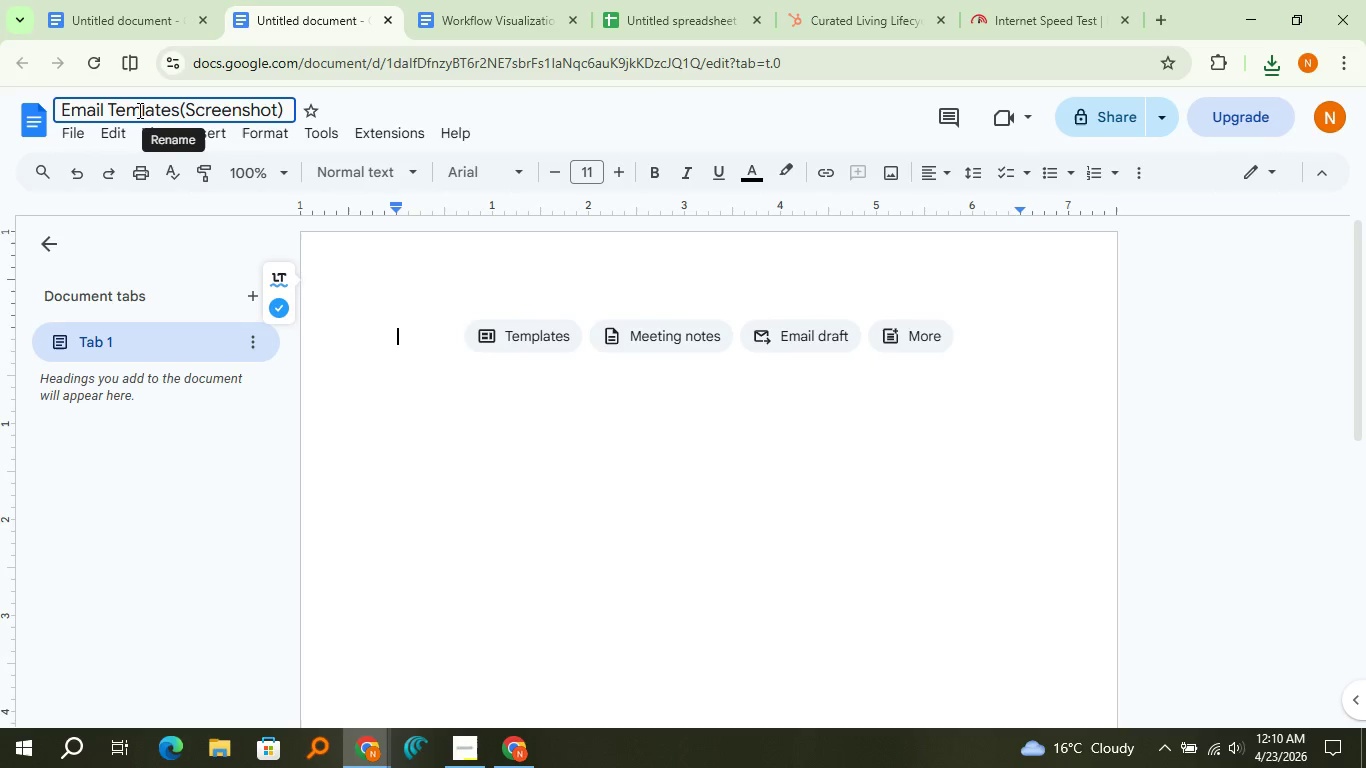 
key(P)
 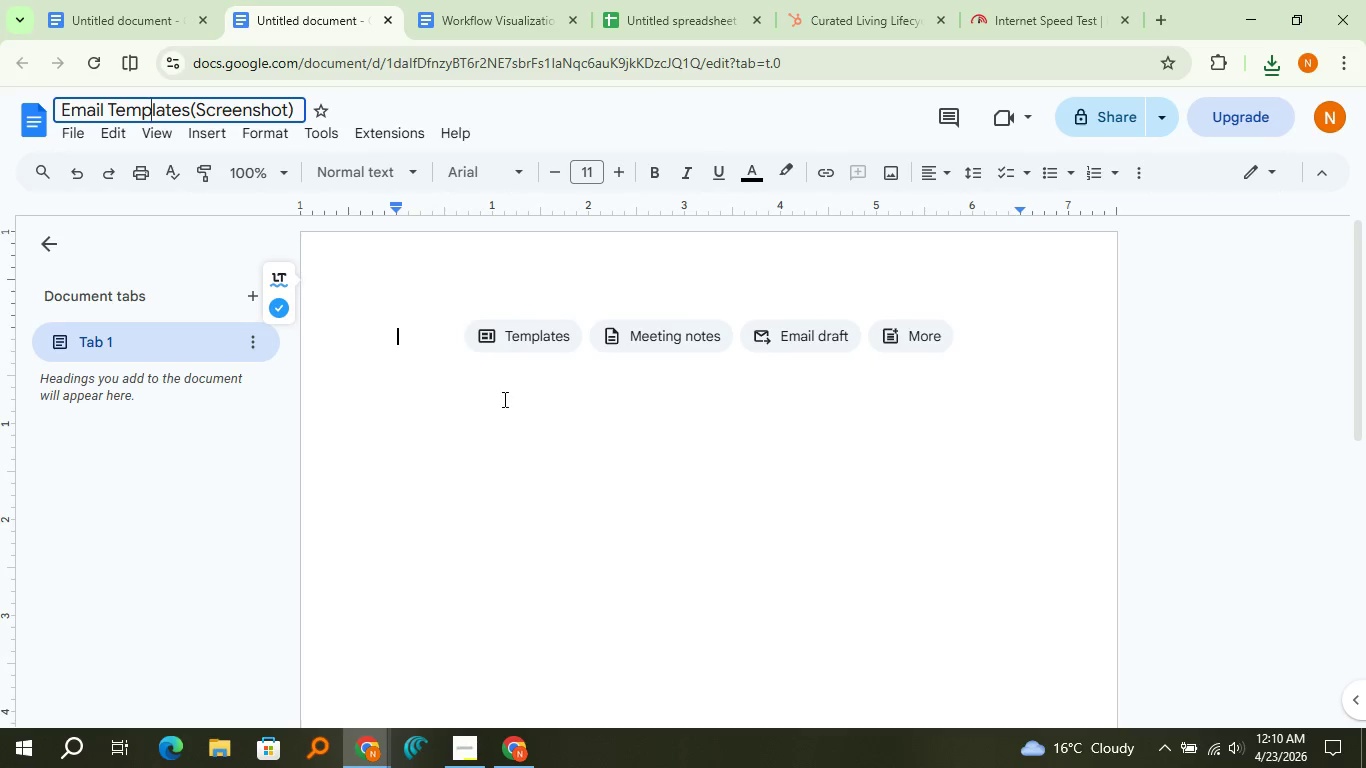 
left_click([503, 399])
 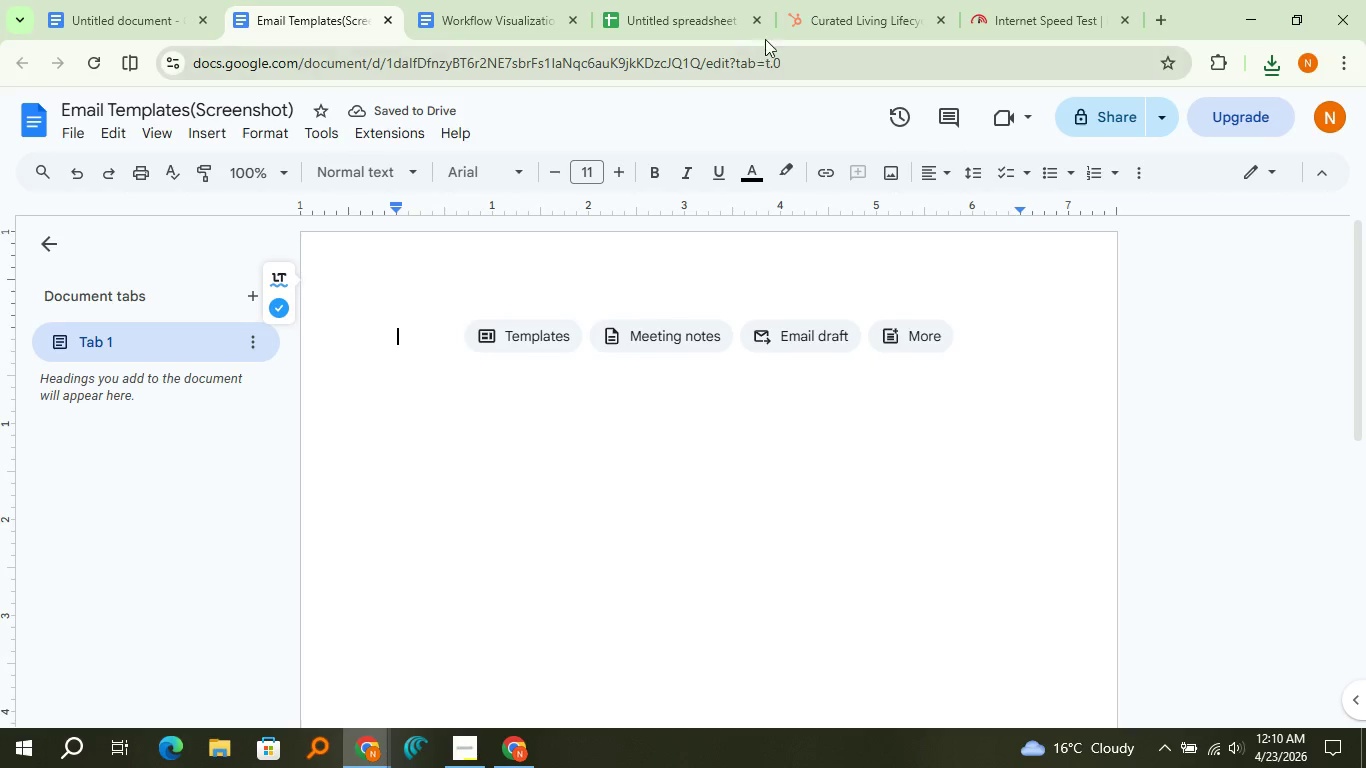 
left_click([798, 11])
 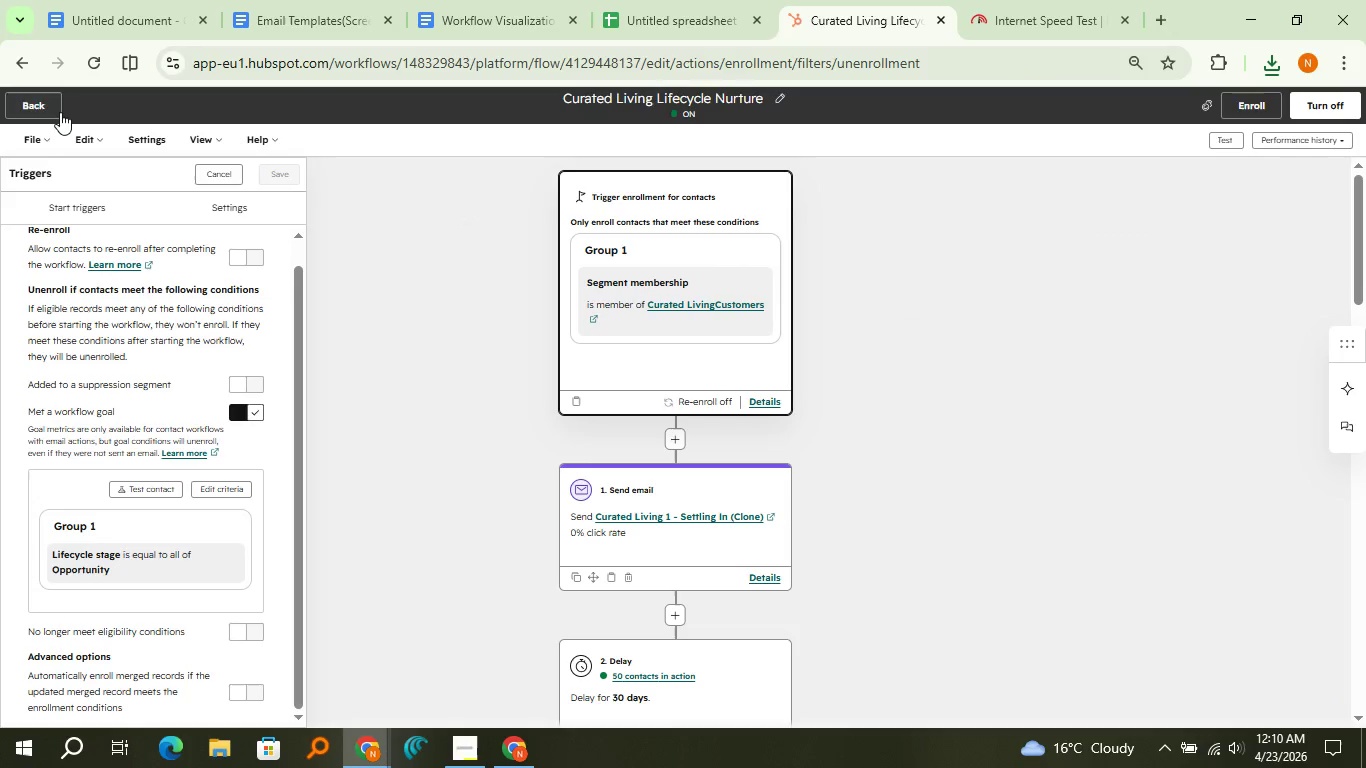 
left_click([51, 108])
 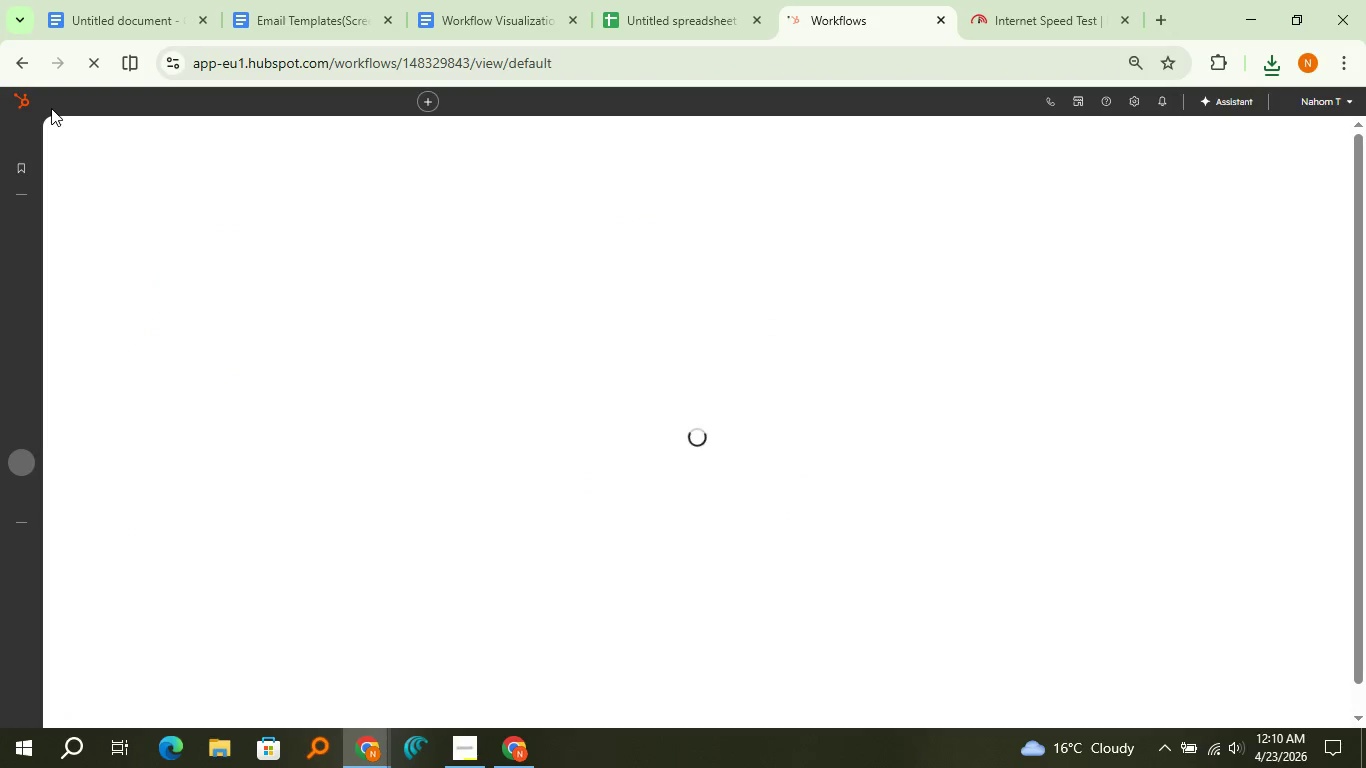 
wait(9.16)
 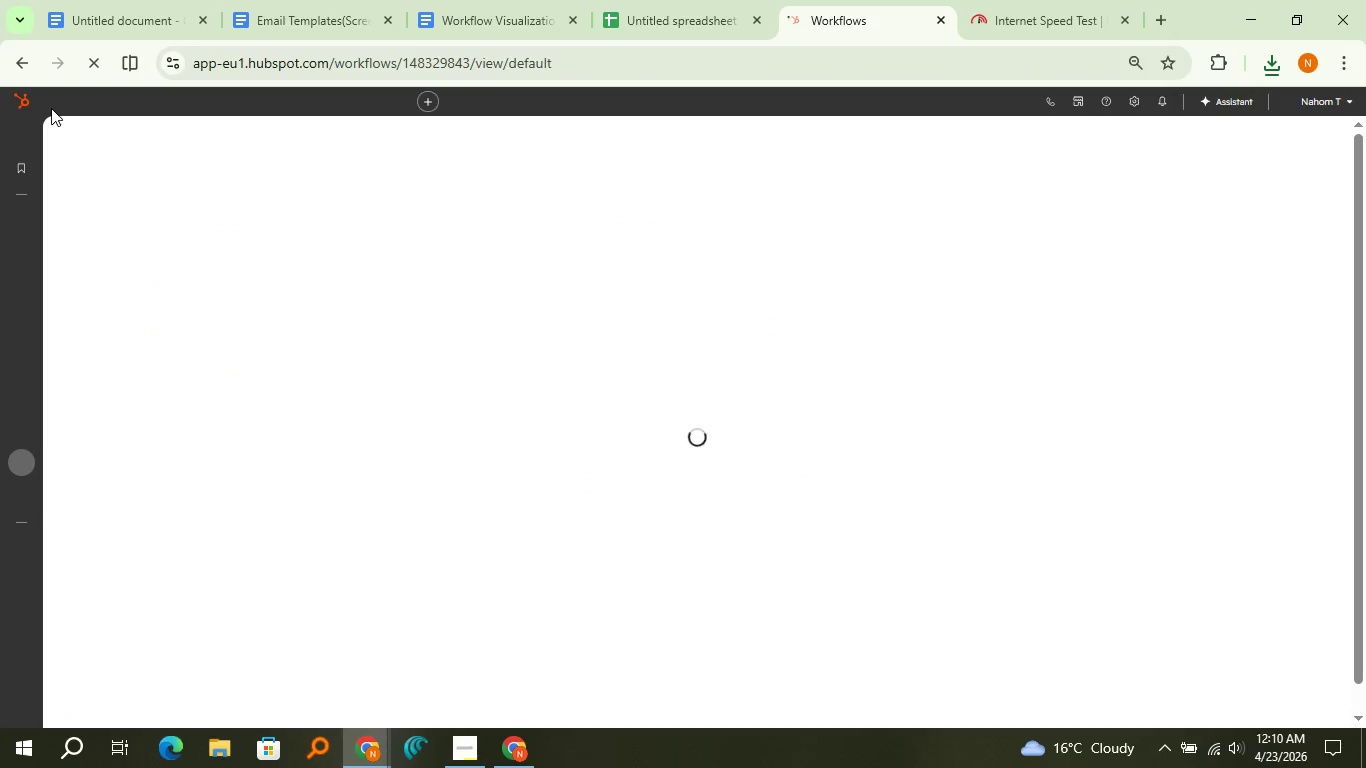 
left_click([23, 140])
 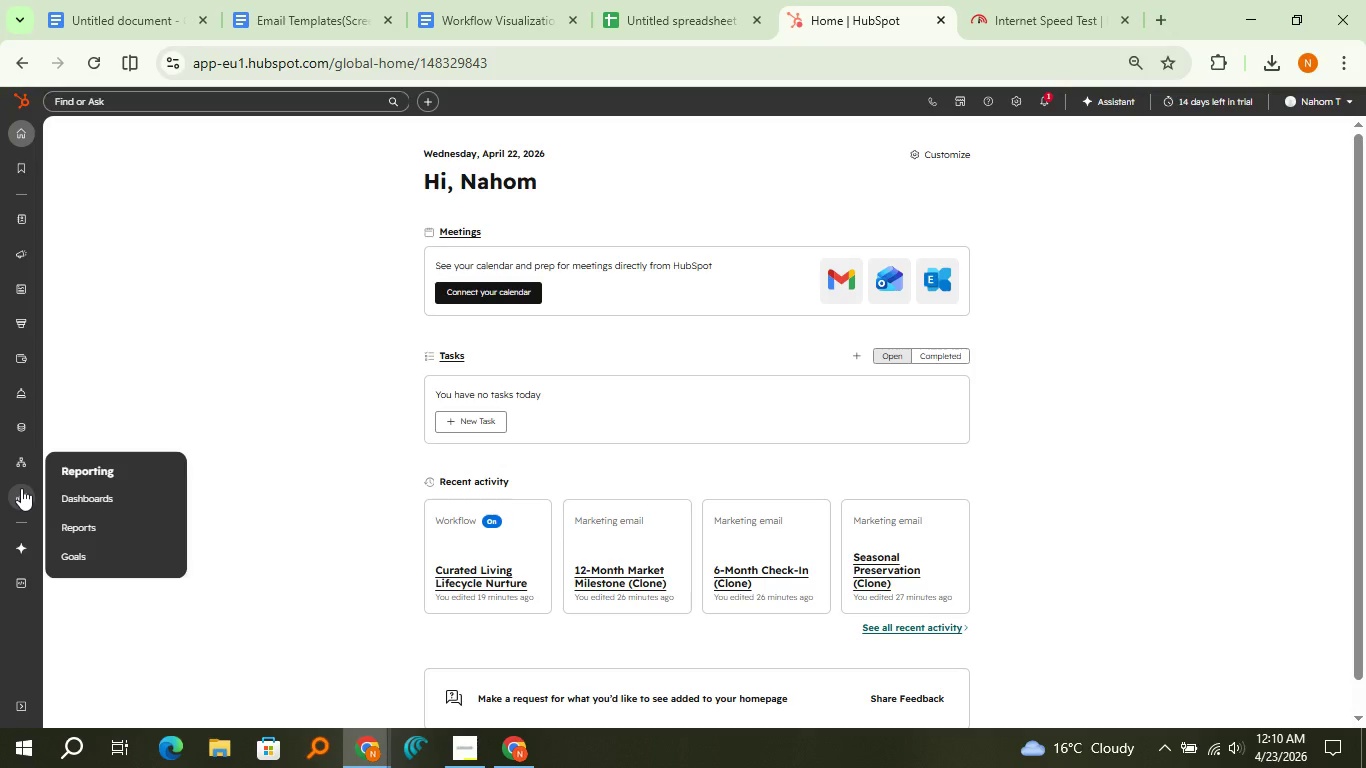 
wait(17.6)
 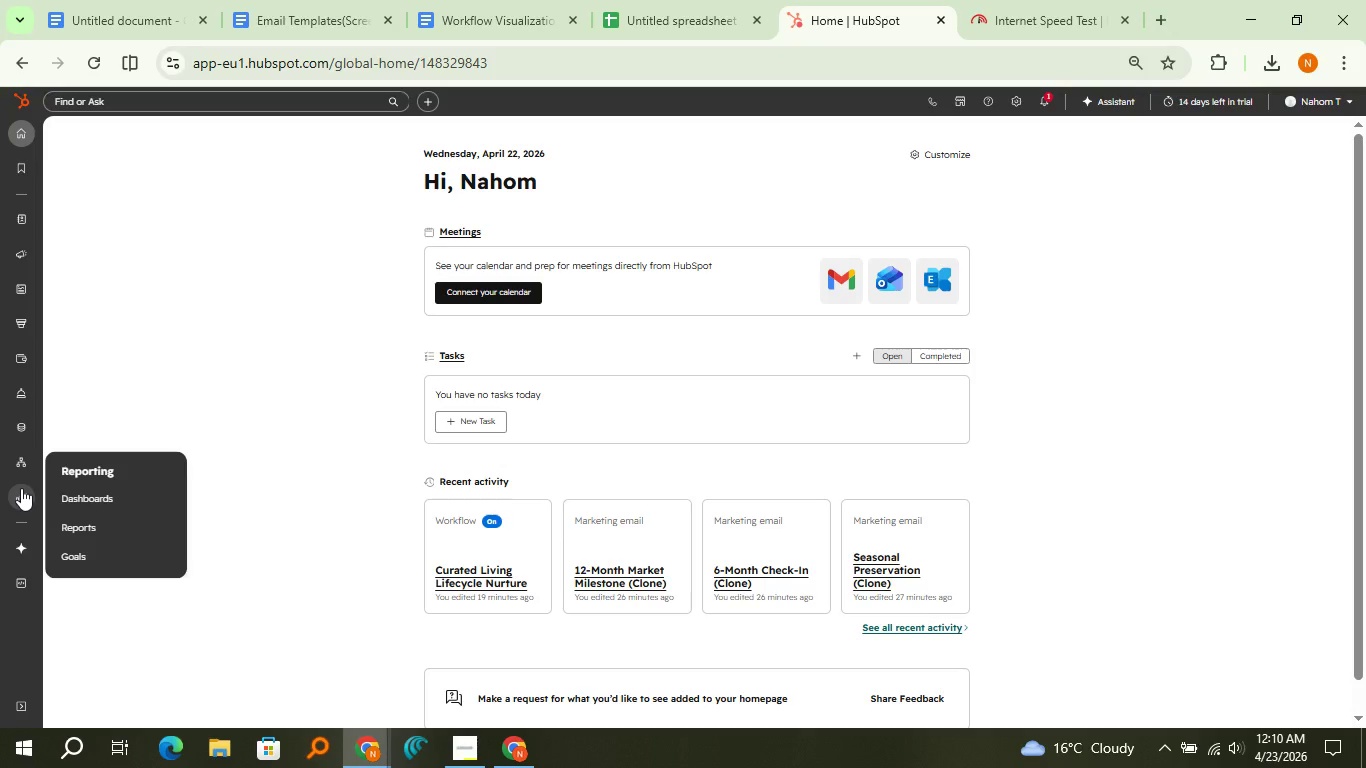 
mouse_move([26, 282])
 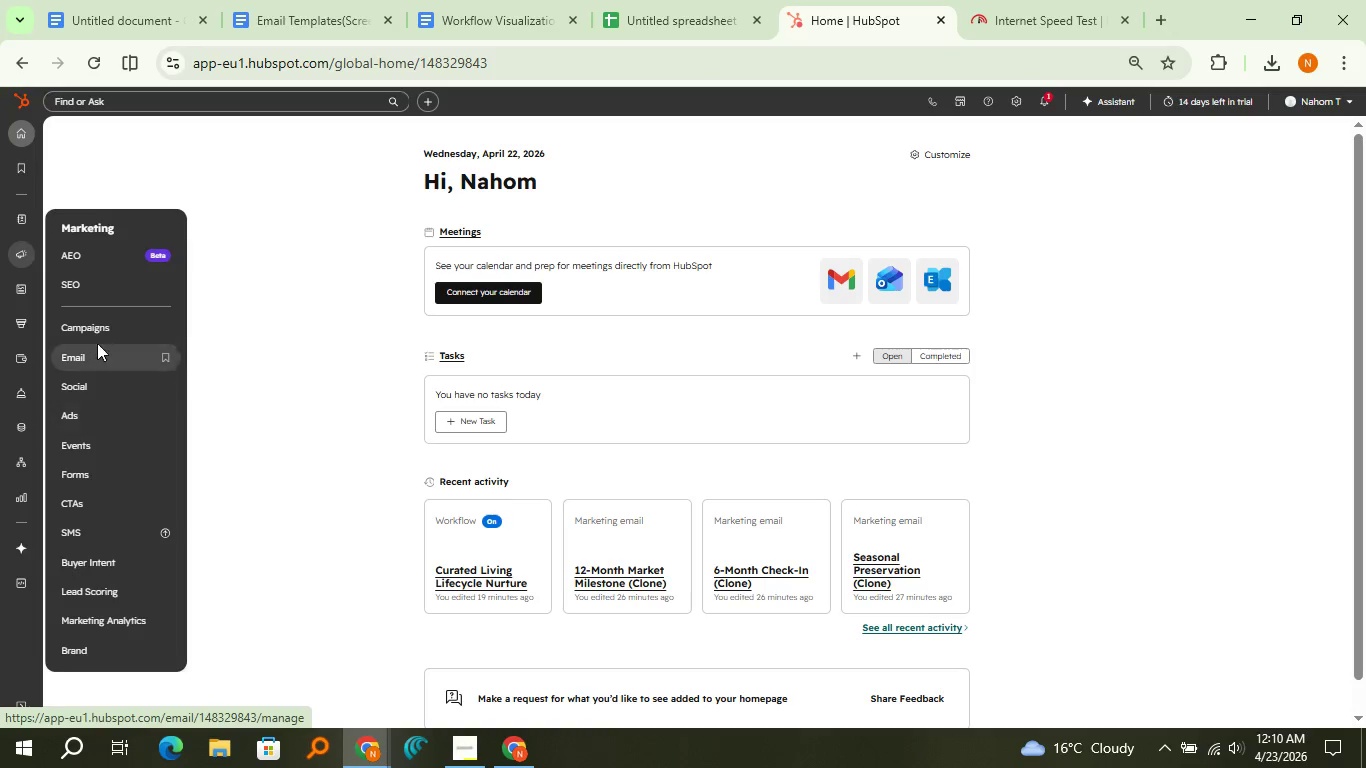 
left_click([95, 351])
 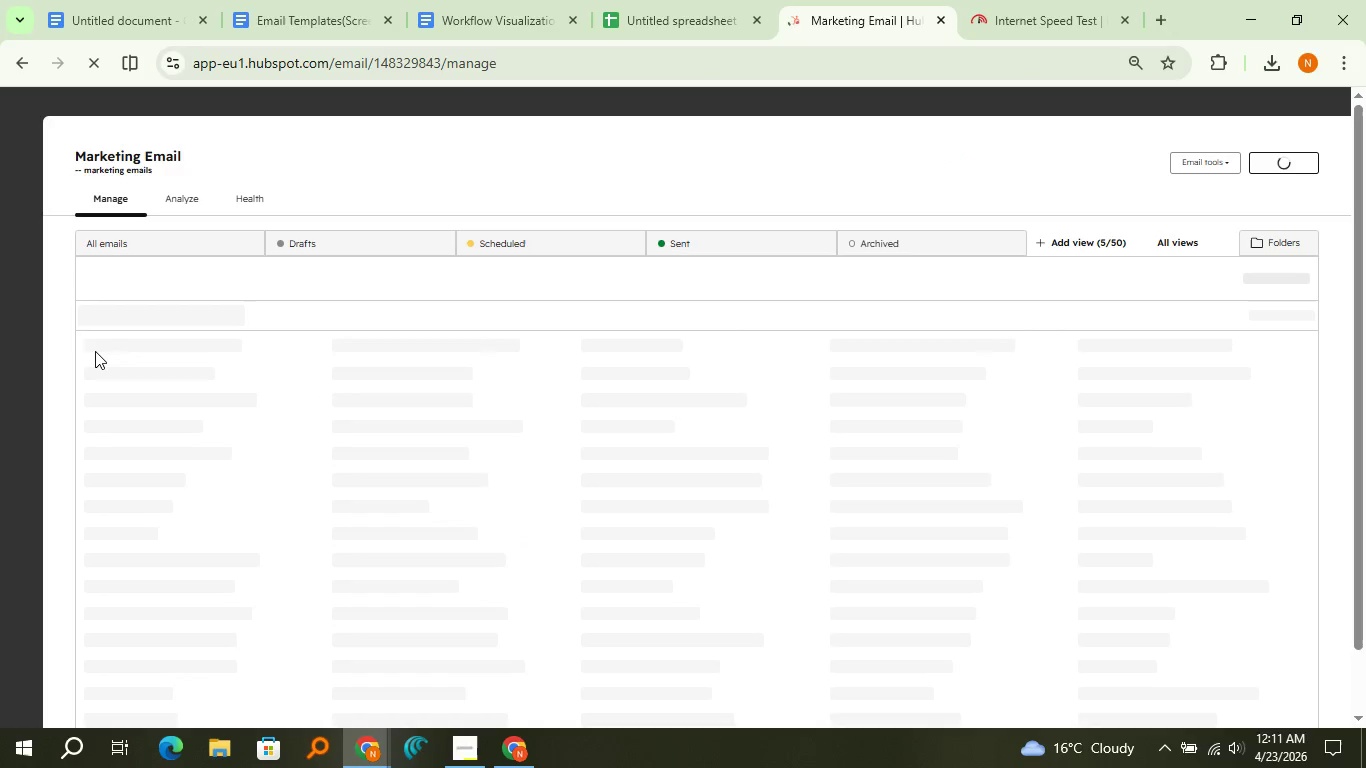 
wait(8.77)
 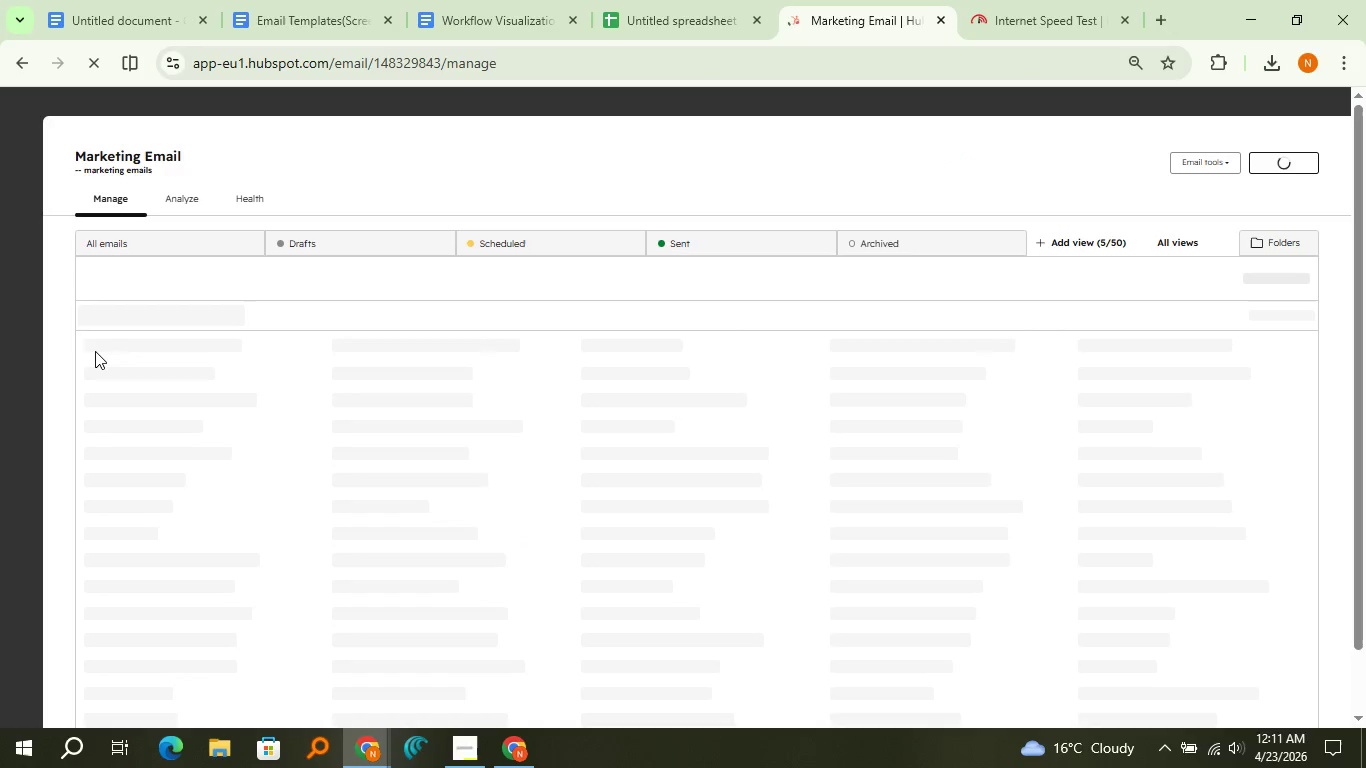 
scroll: coordinate [186, 451], scroll_direction: down, amount: 1.0
 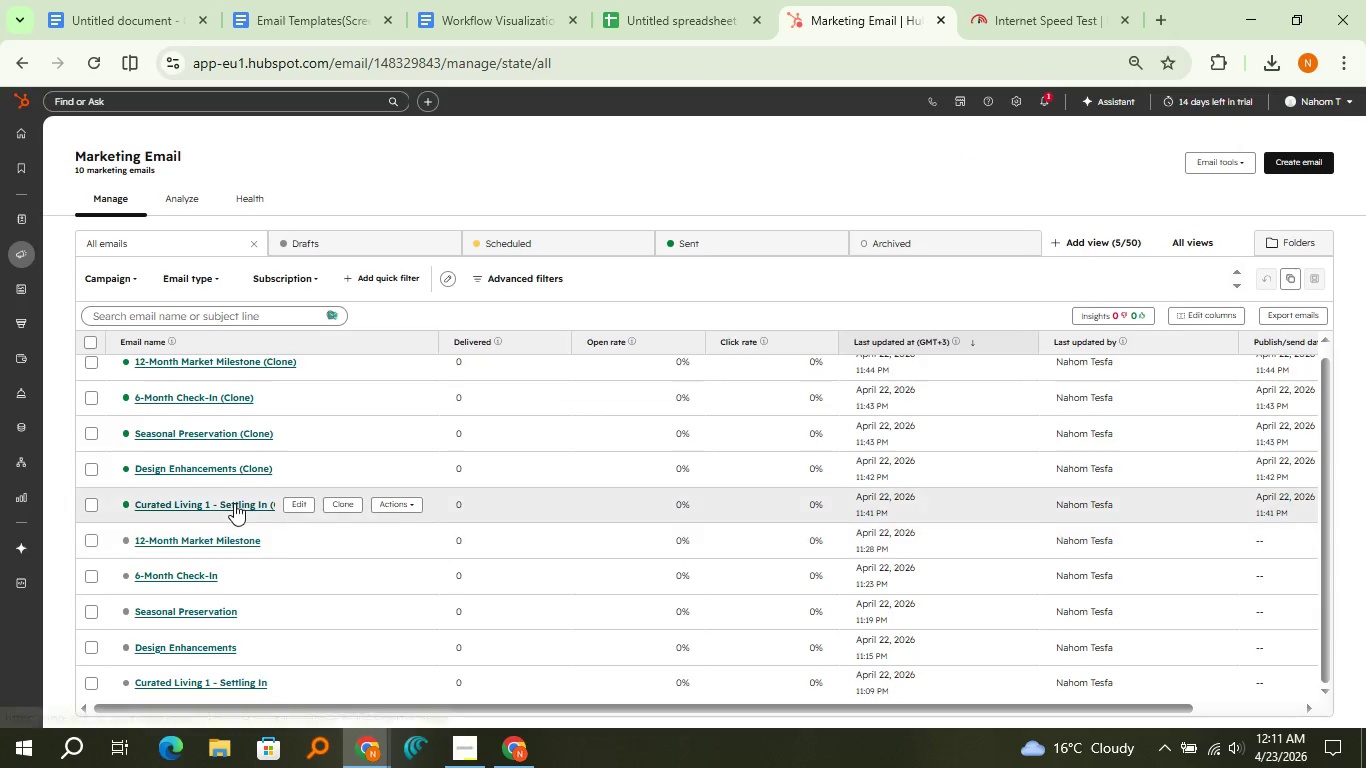 
left_click([234, 503])
 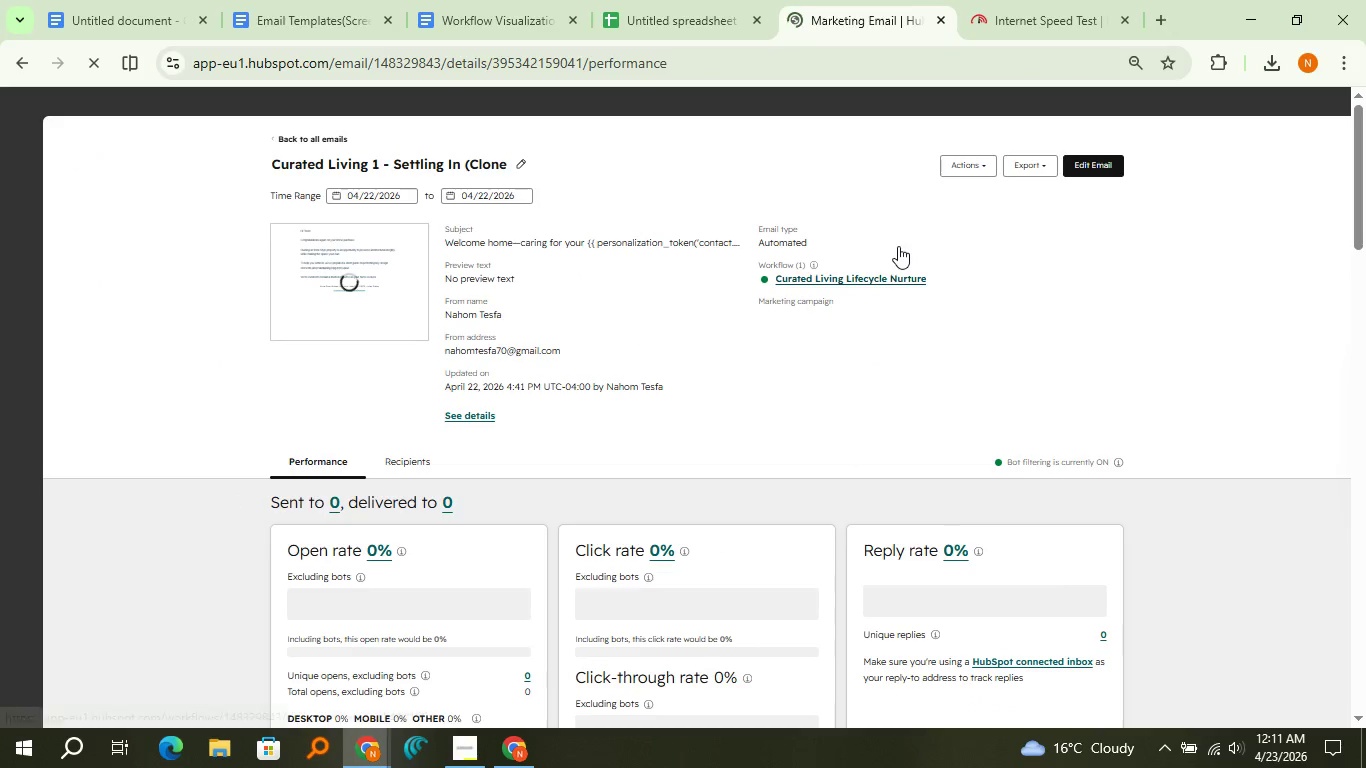 
wait(8.0)
 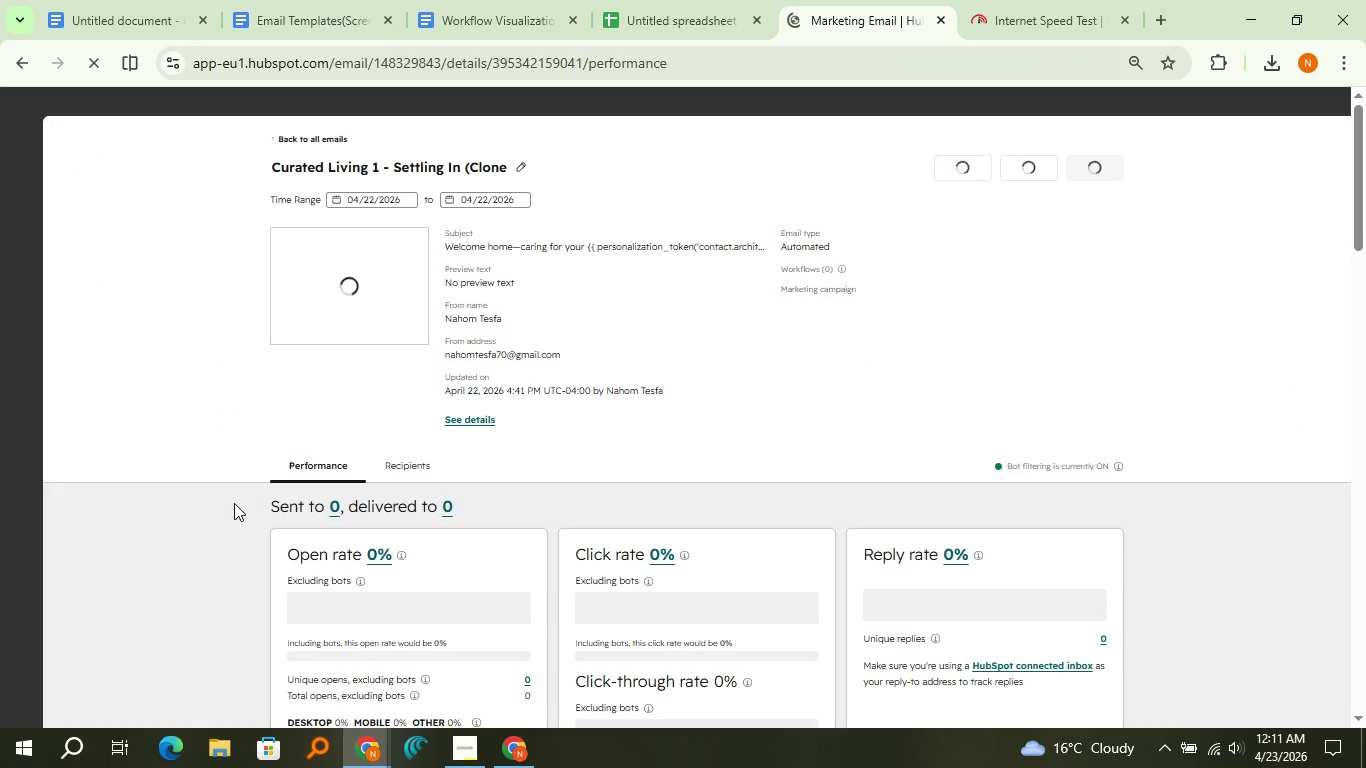 
left_click([1080, 164])
 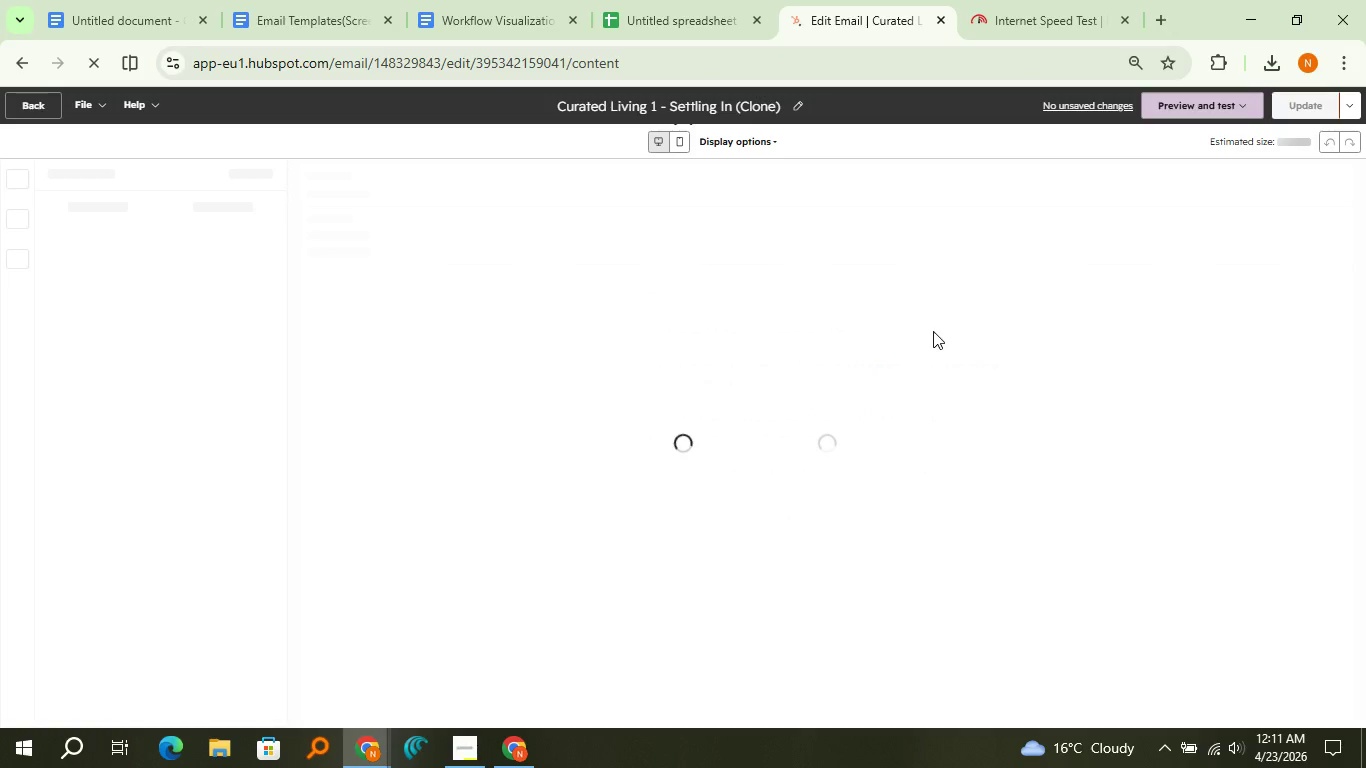 
wait(10.03)
 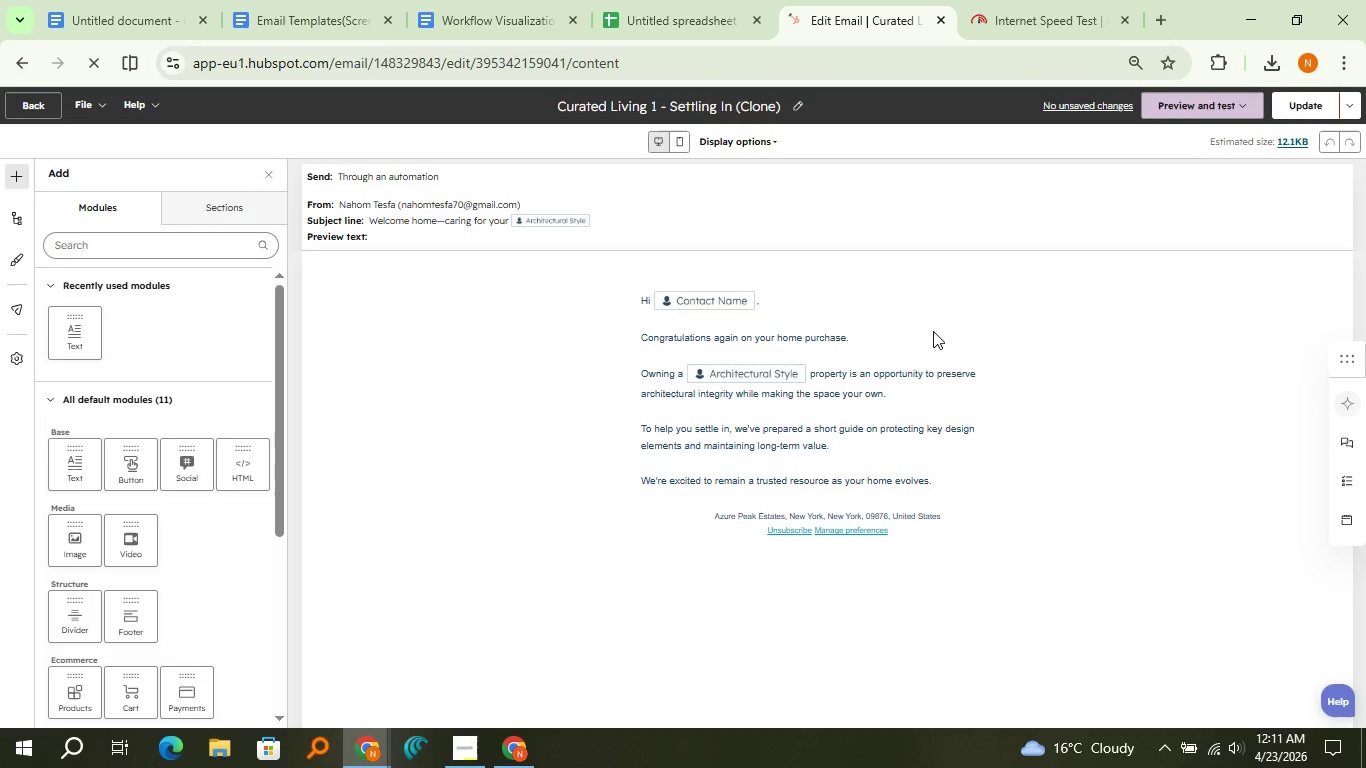 
key(Meta+Shift+S)
 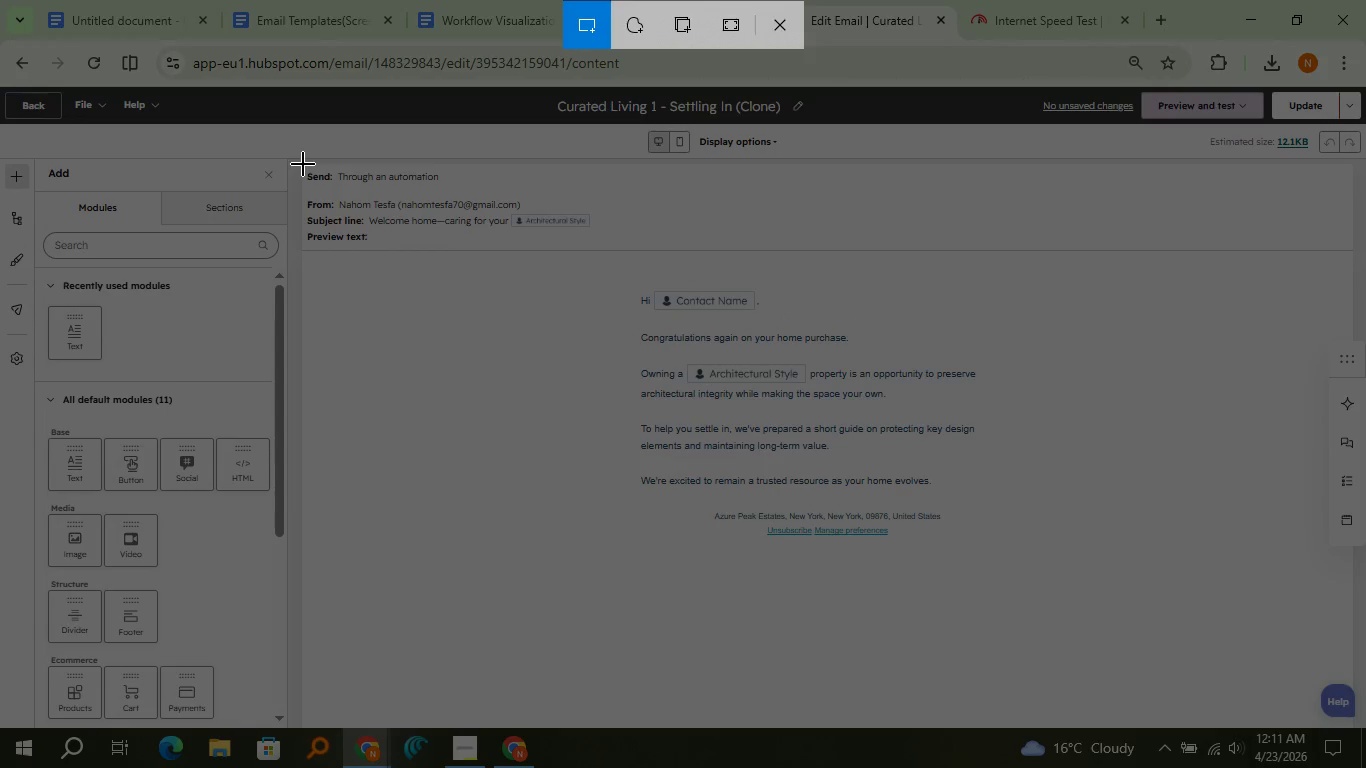 
wait(5.14)
 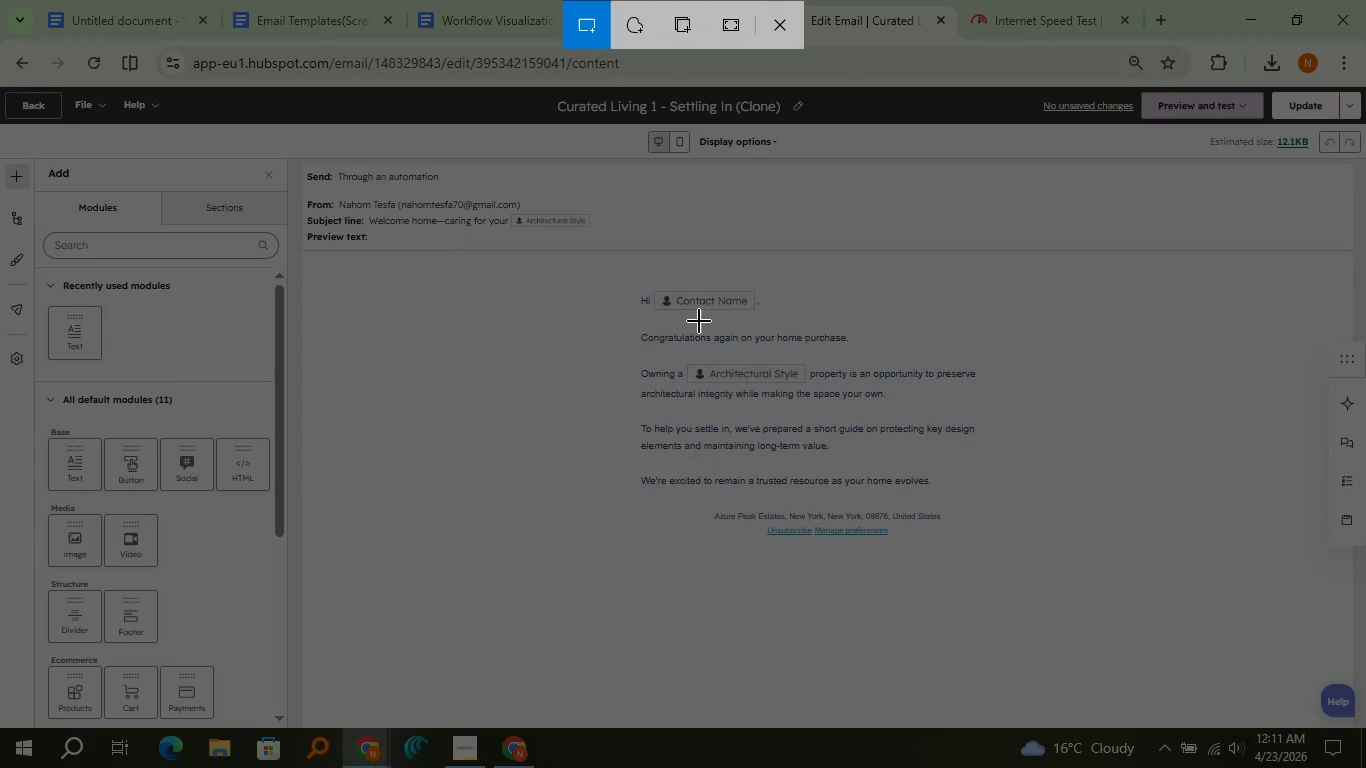 
left_click_drag(start_coordinate=[1, 86], to_coordinate=[1365, 726])
 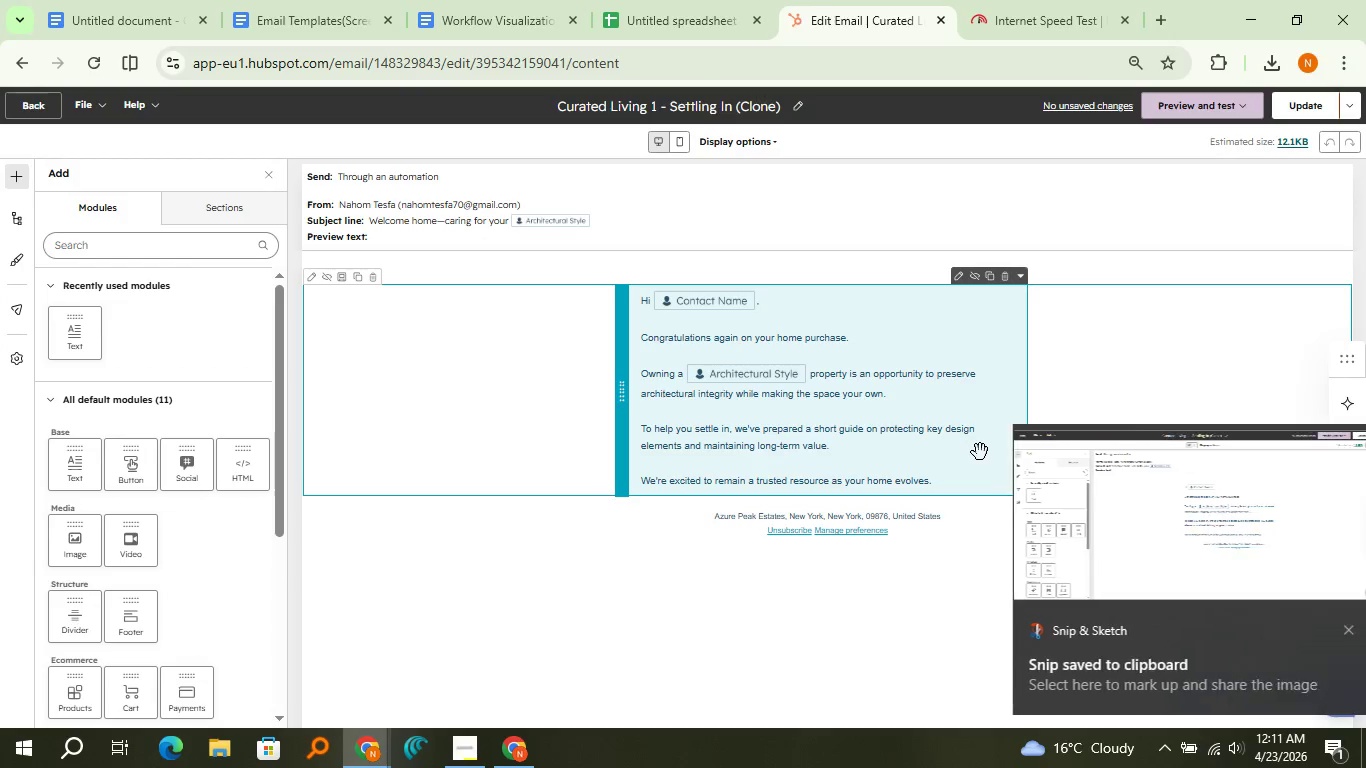 
left_click([1060, 500])
 